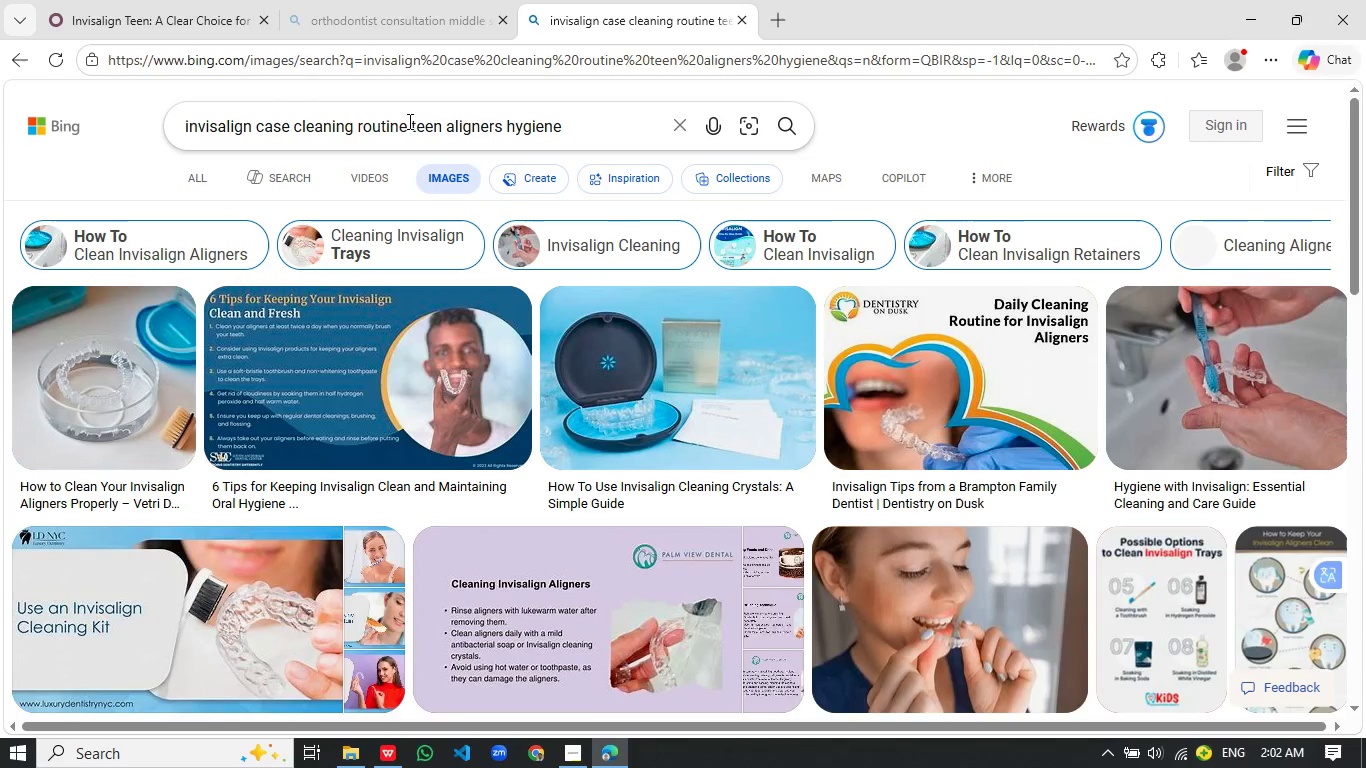 
scroll: coordinate [663, 370], scroll_direction: down, amount: 1.0
 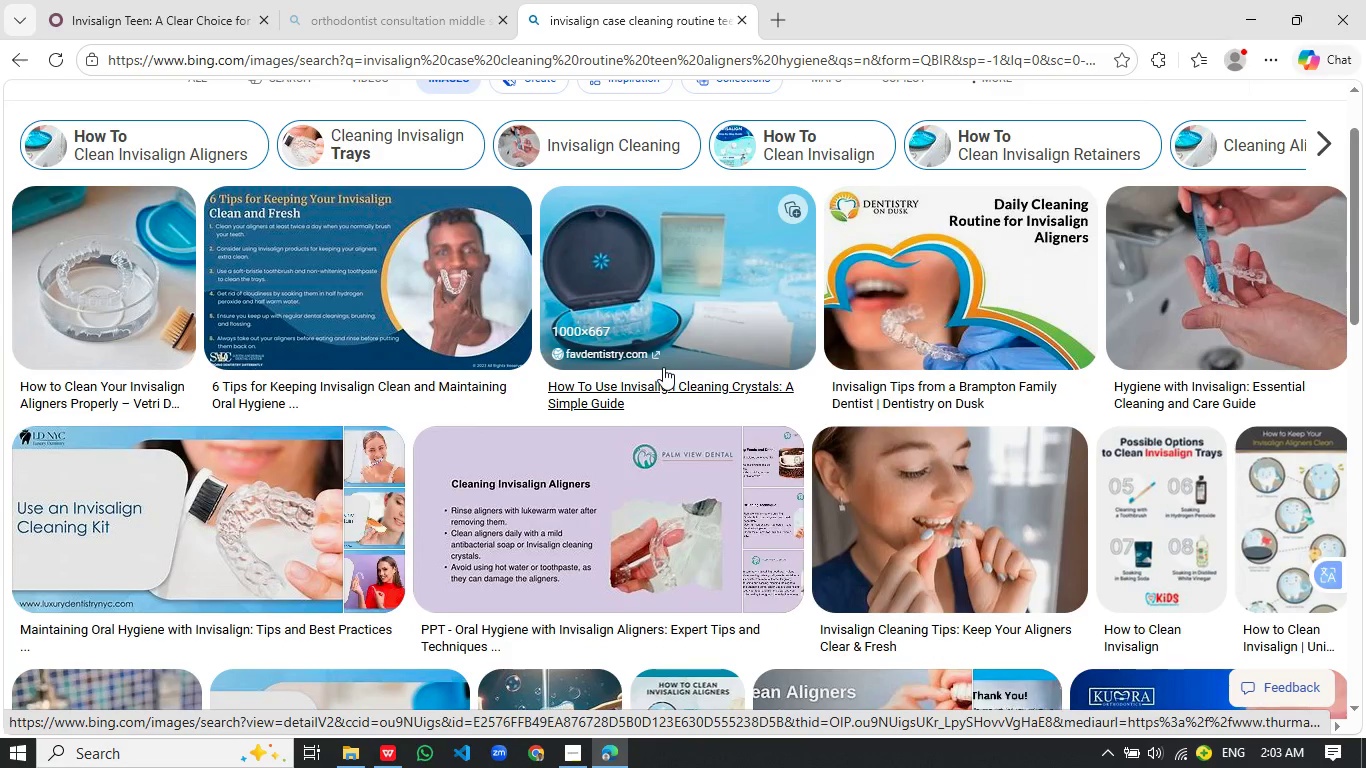 
wait(18.13)
 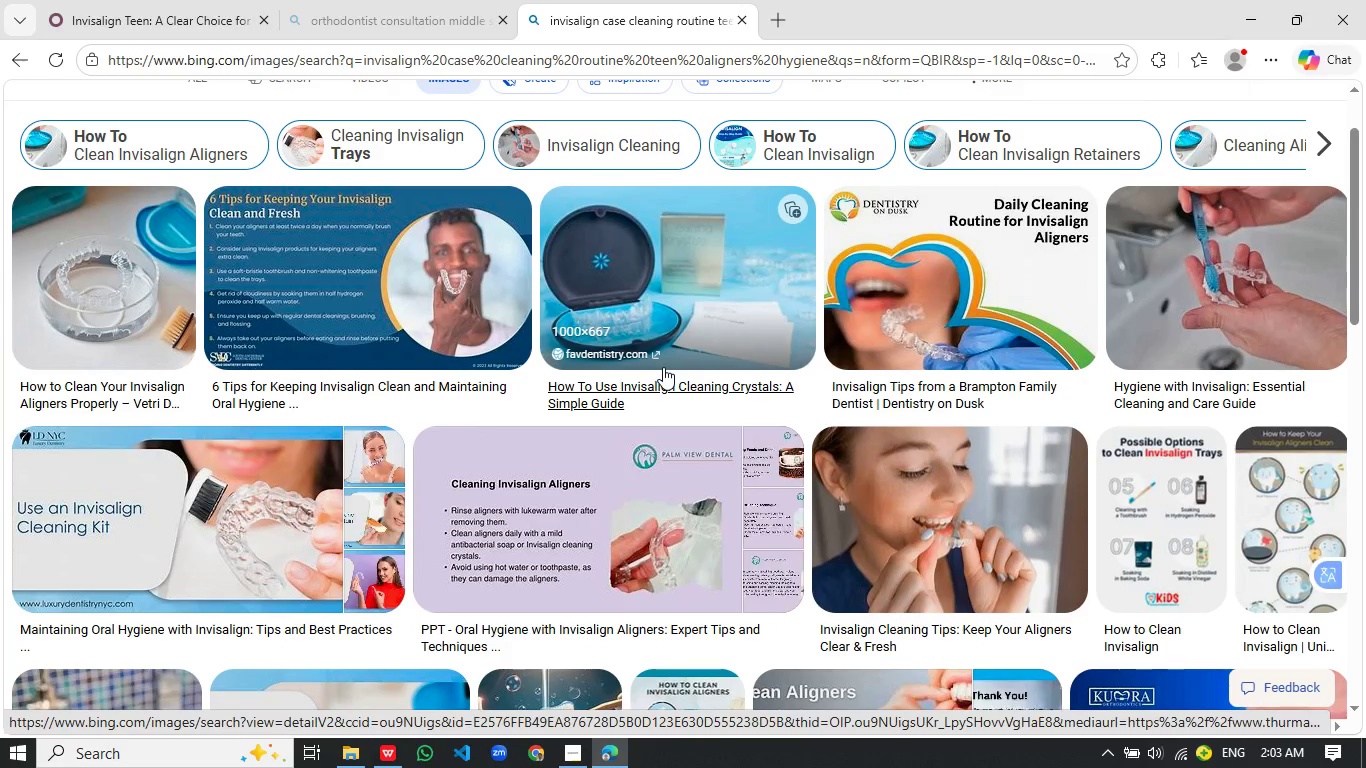 
scroll: coordinate [769, 357], scroll_direction: down, amount: 1.0
 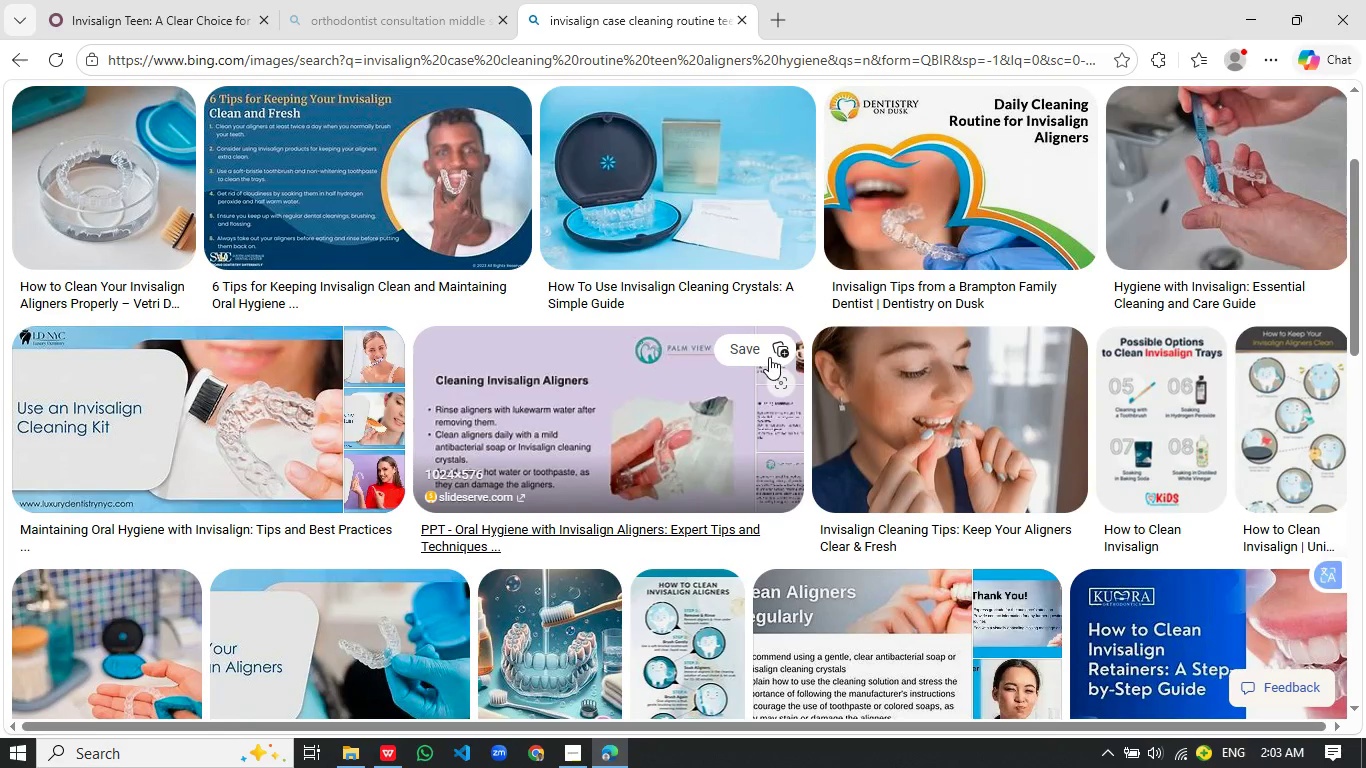 
wait(6.3)
 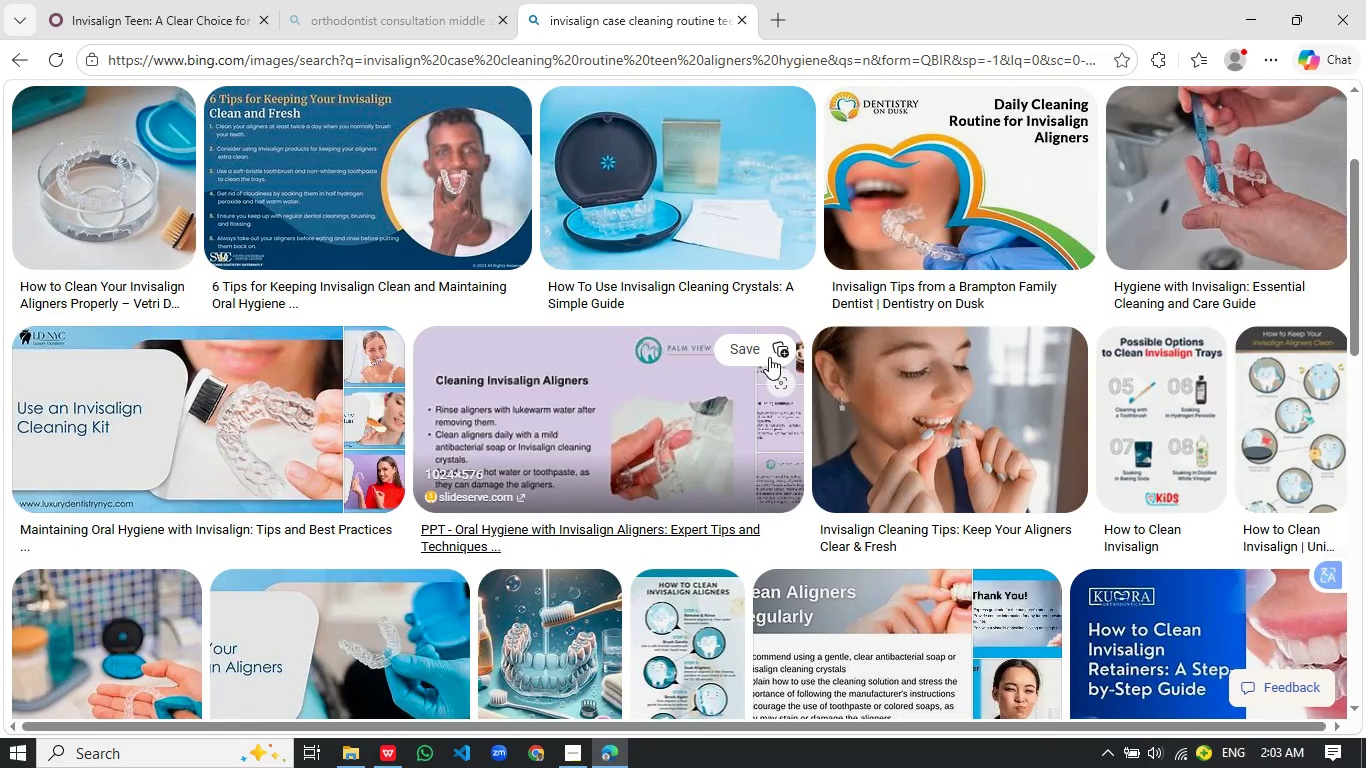 
left_click([652, 206])
 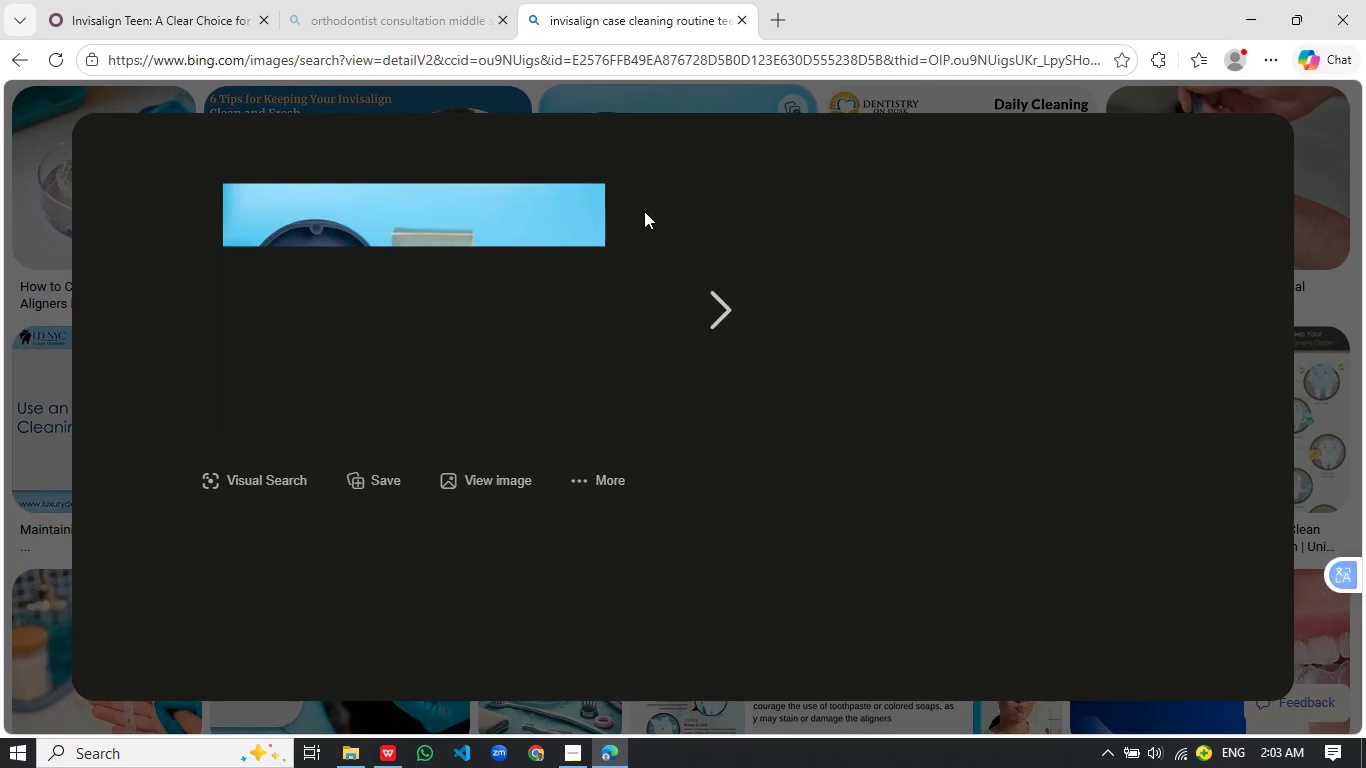 
wait(13.0)
 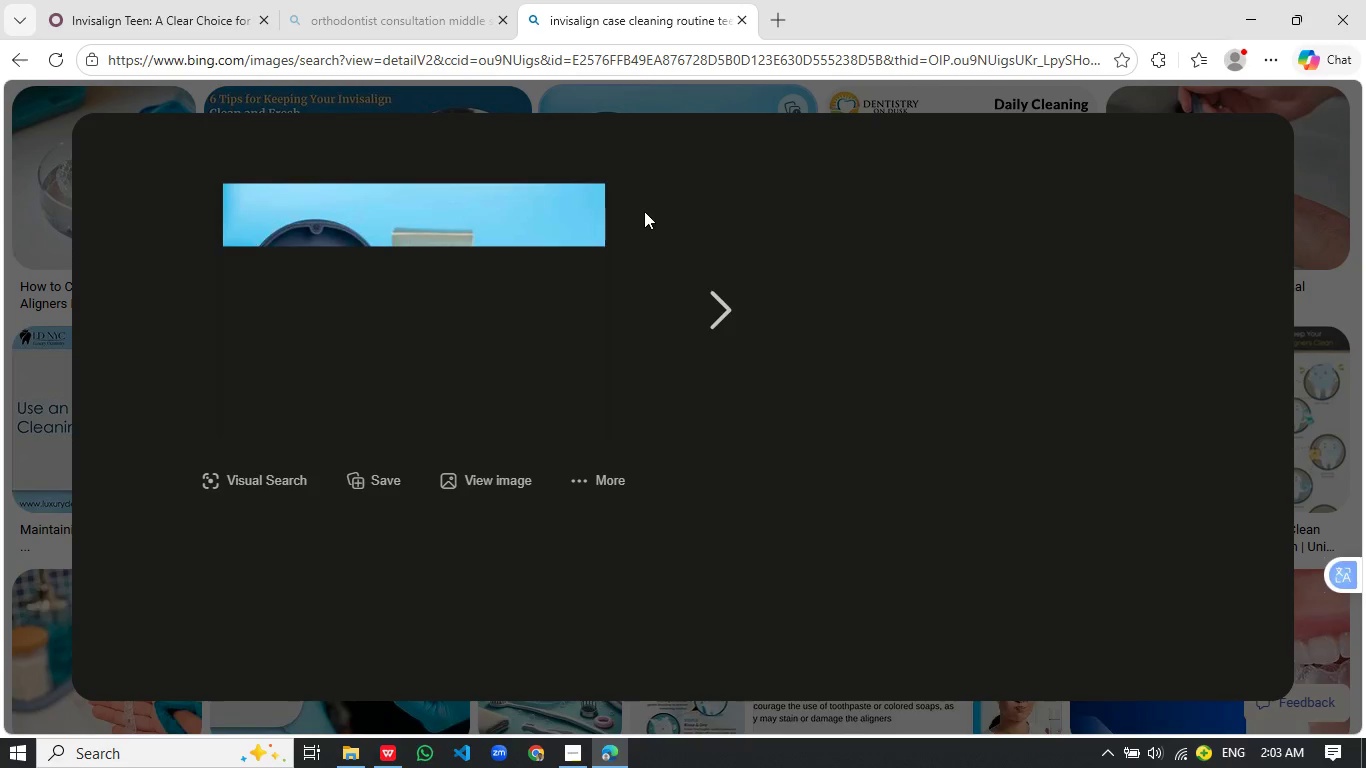 
right_click([377, 337])
 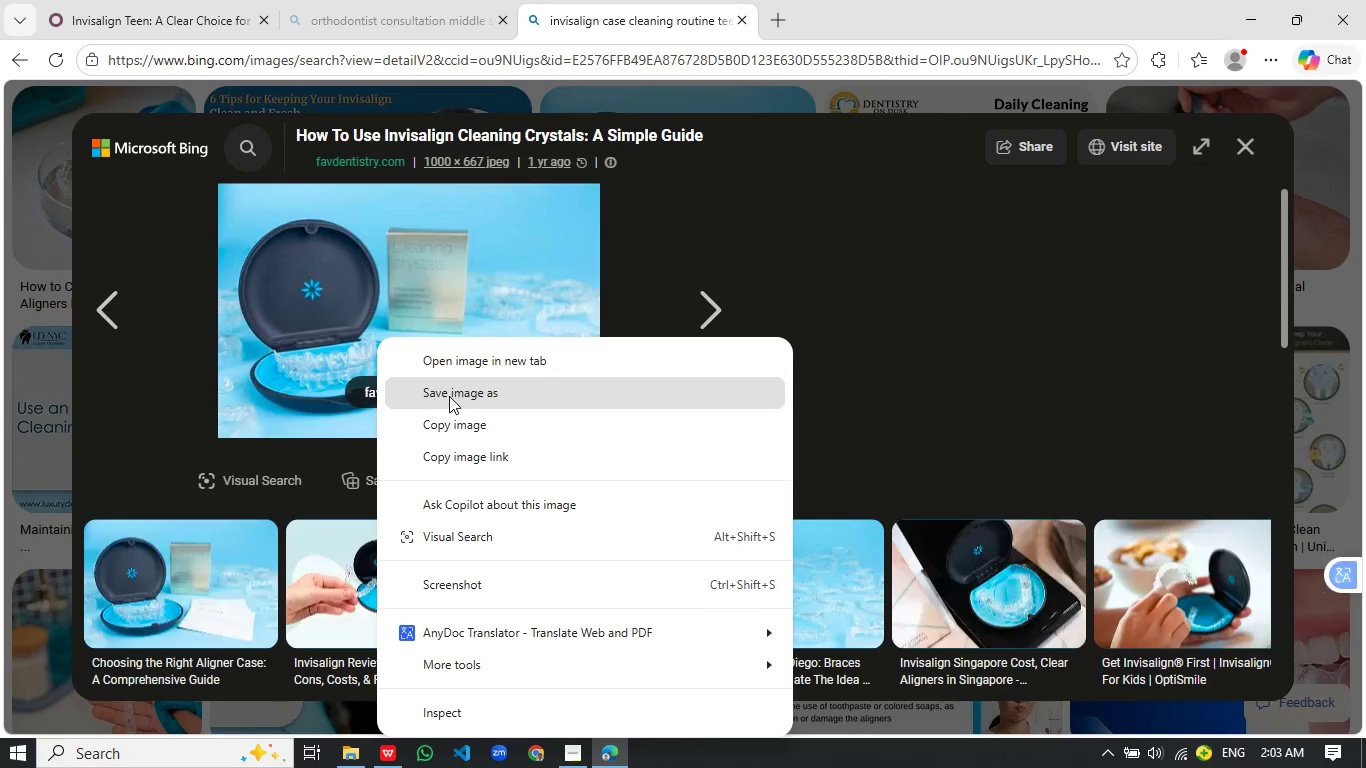 
left_click([449, 394])
 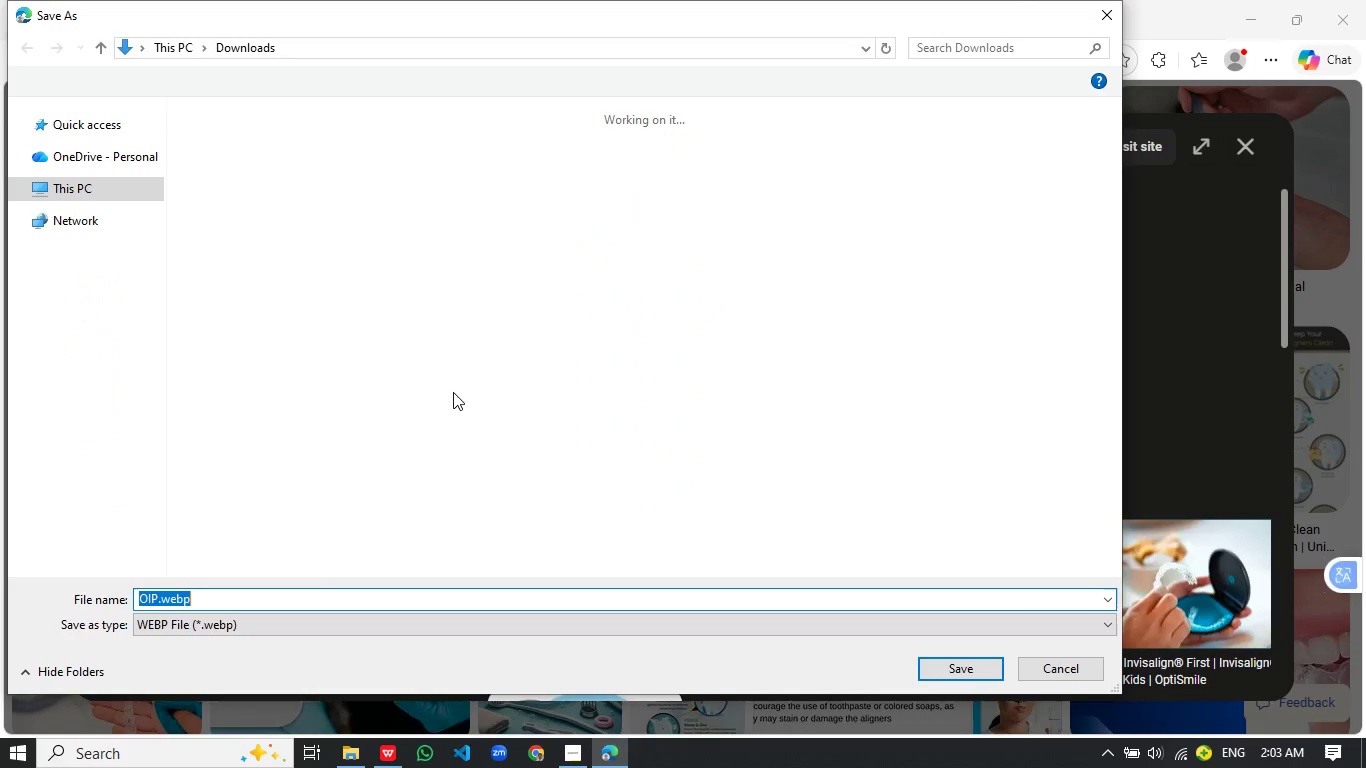 
wait(7.45)
 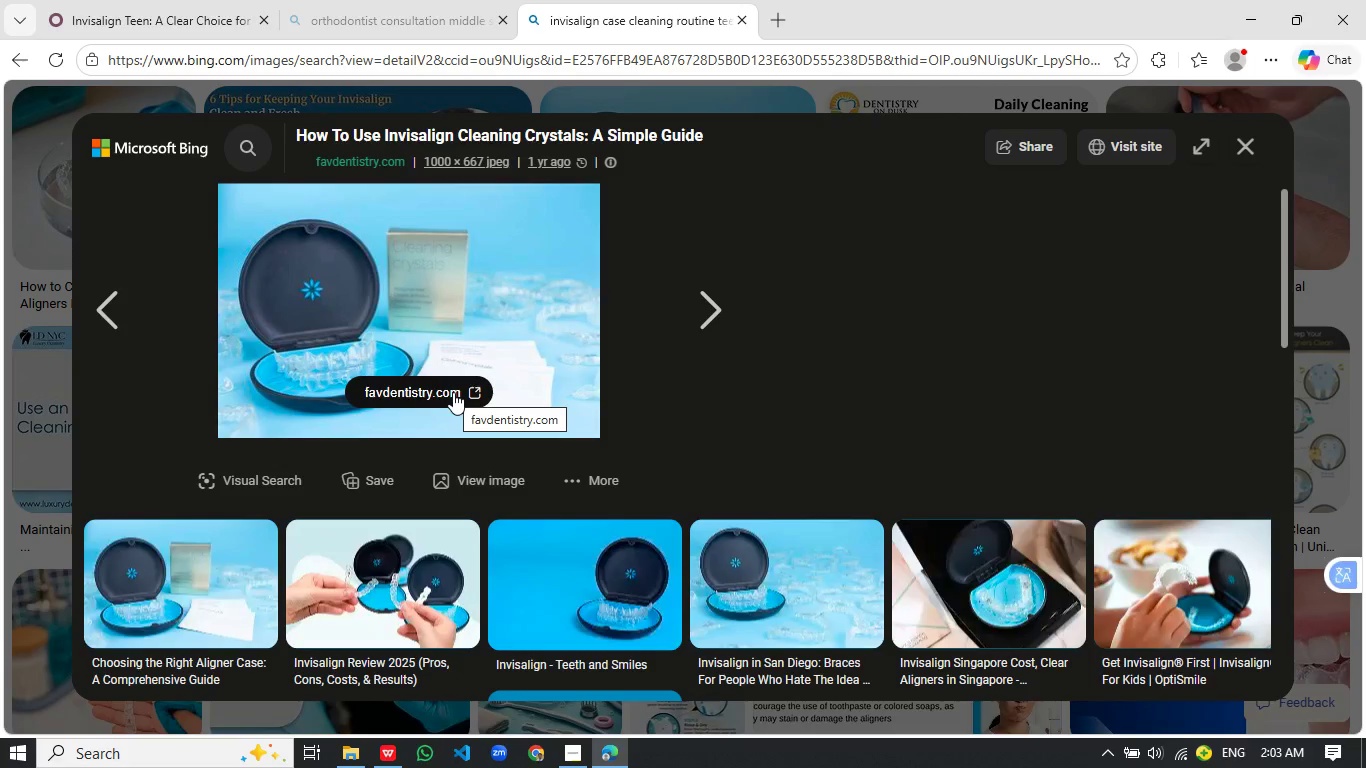 
type(image.)
key(Backspace)
type(fs.jpg)
 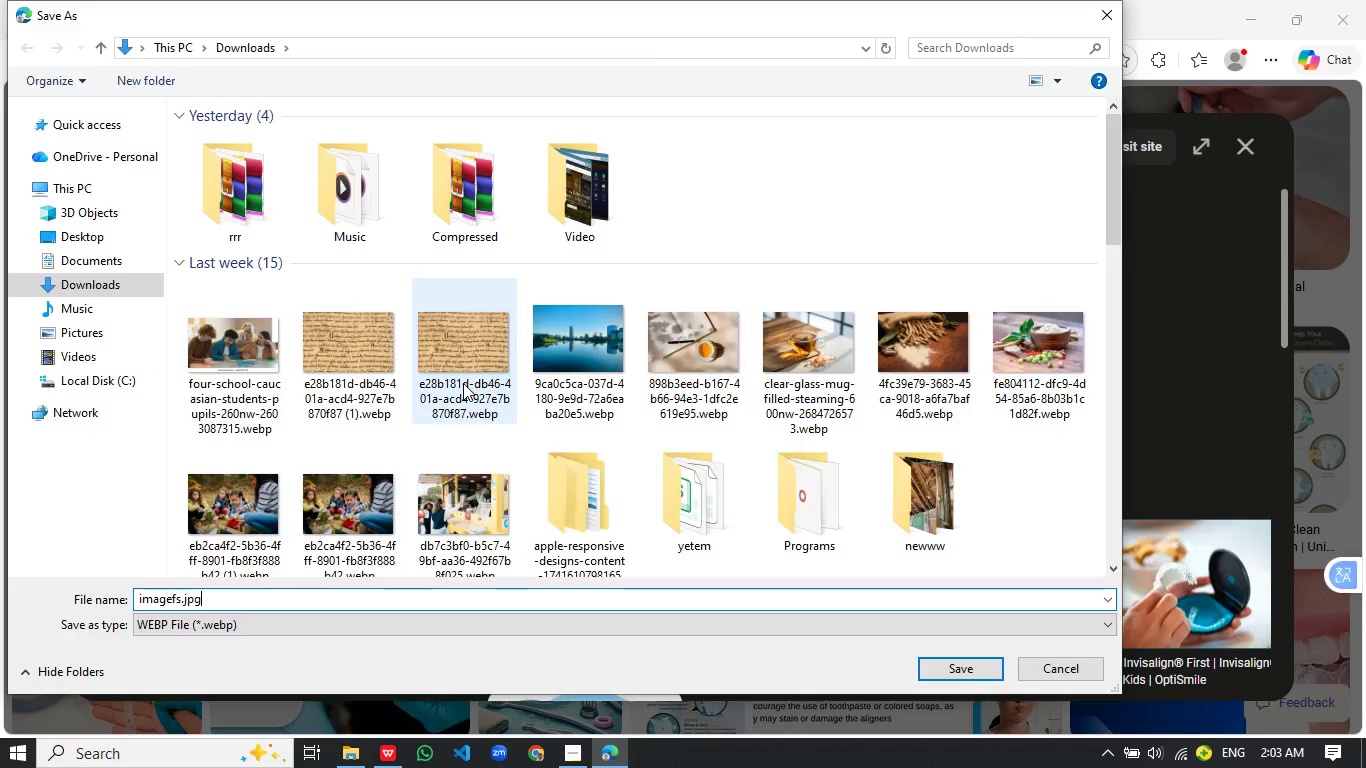 
key(Enter)
 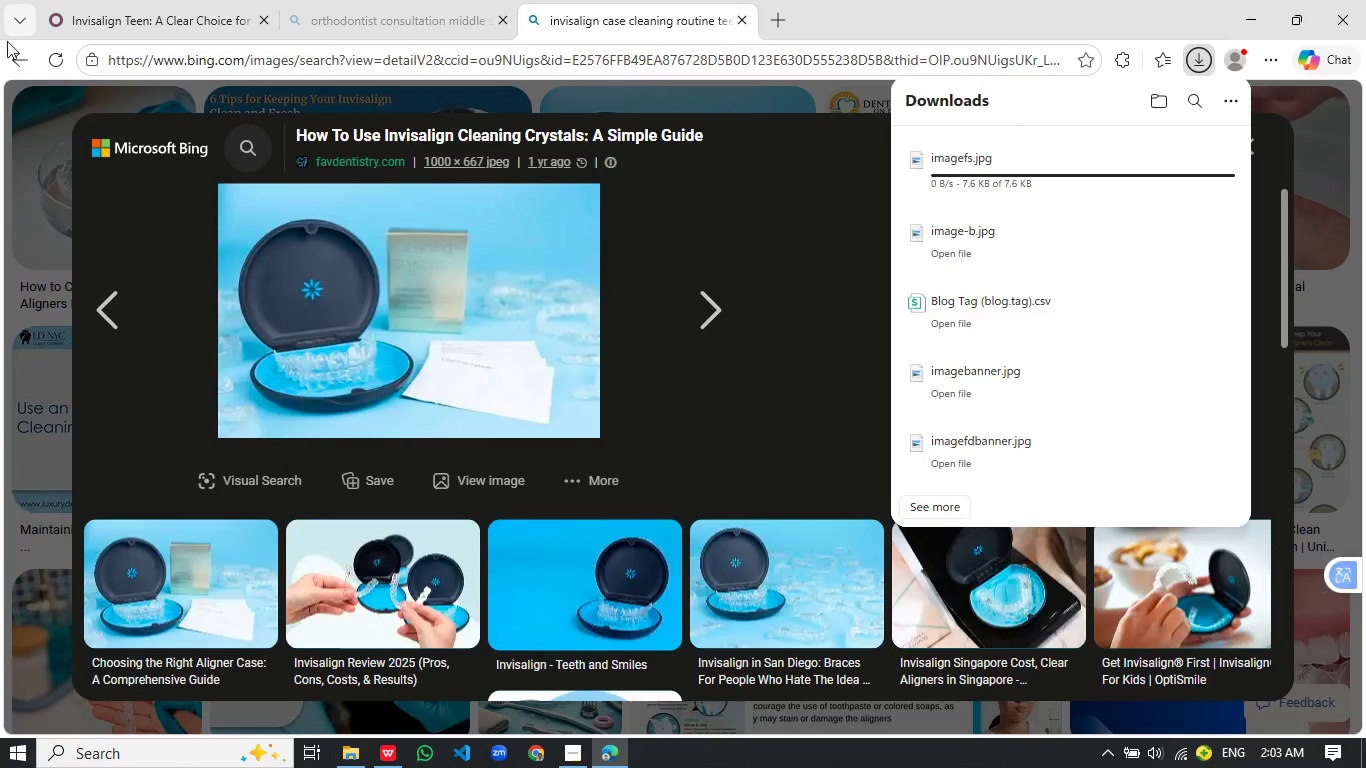 
left_click([118, 8])
 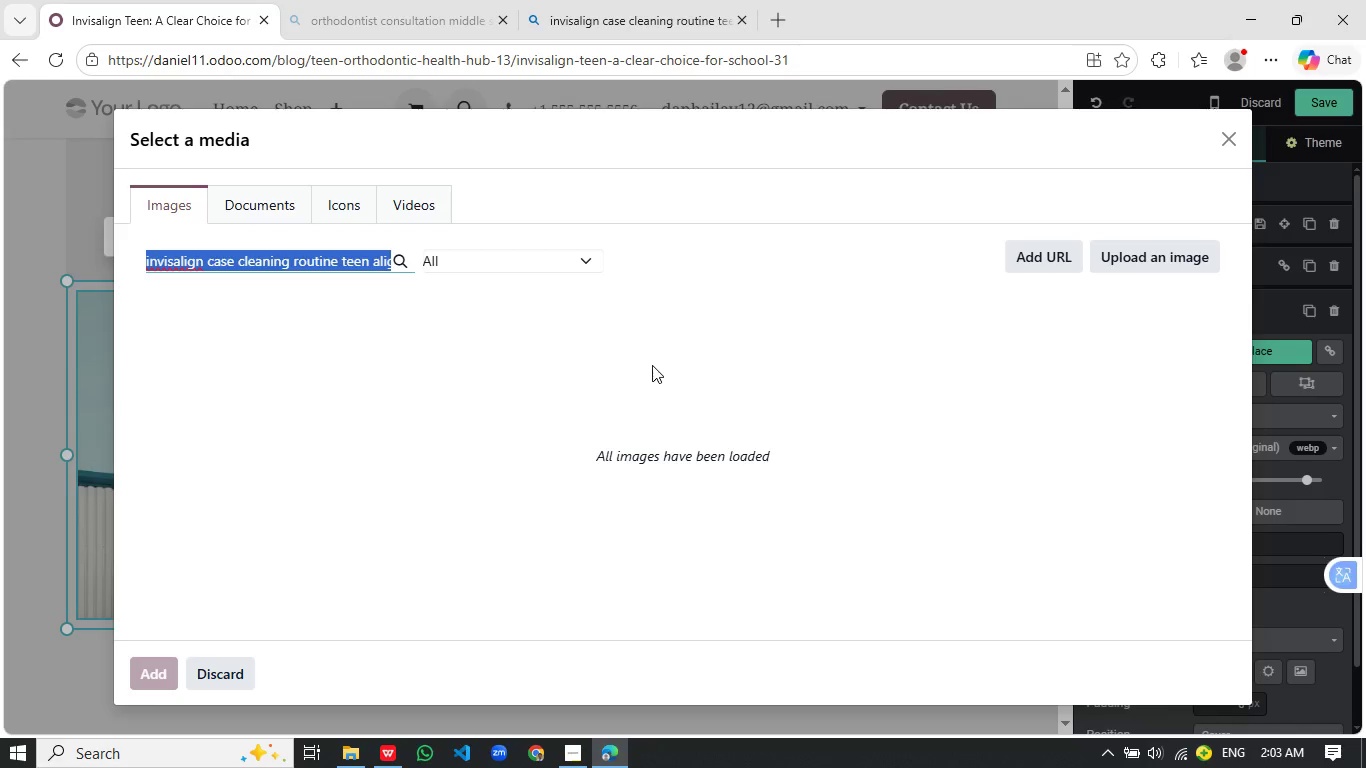 
left_click([1139, 258])
 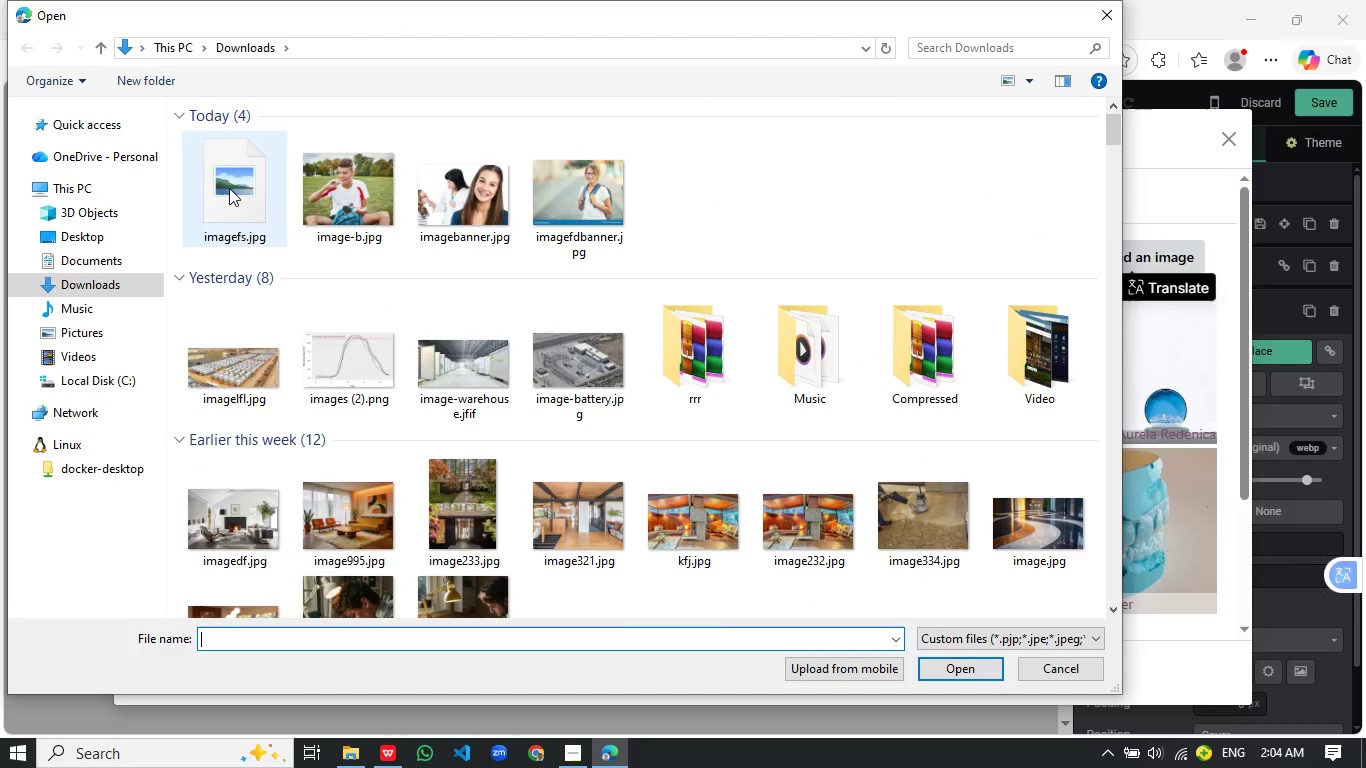 
double_click([232, 188])
 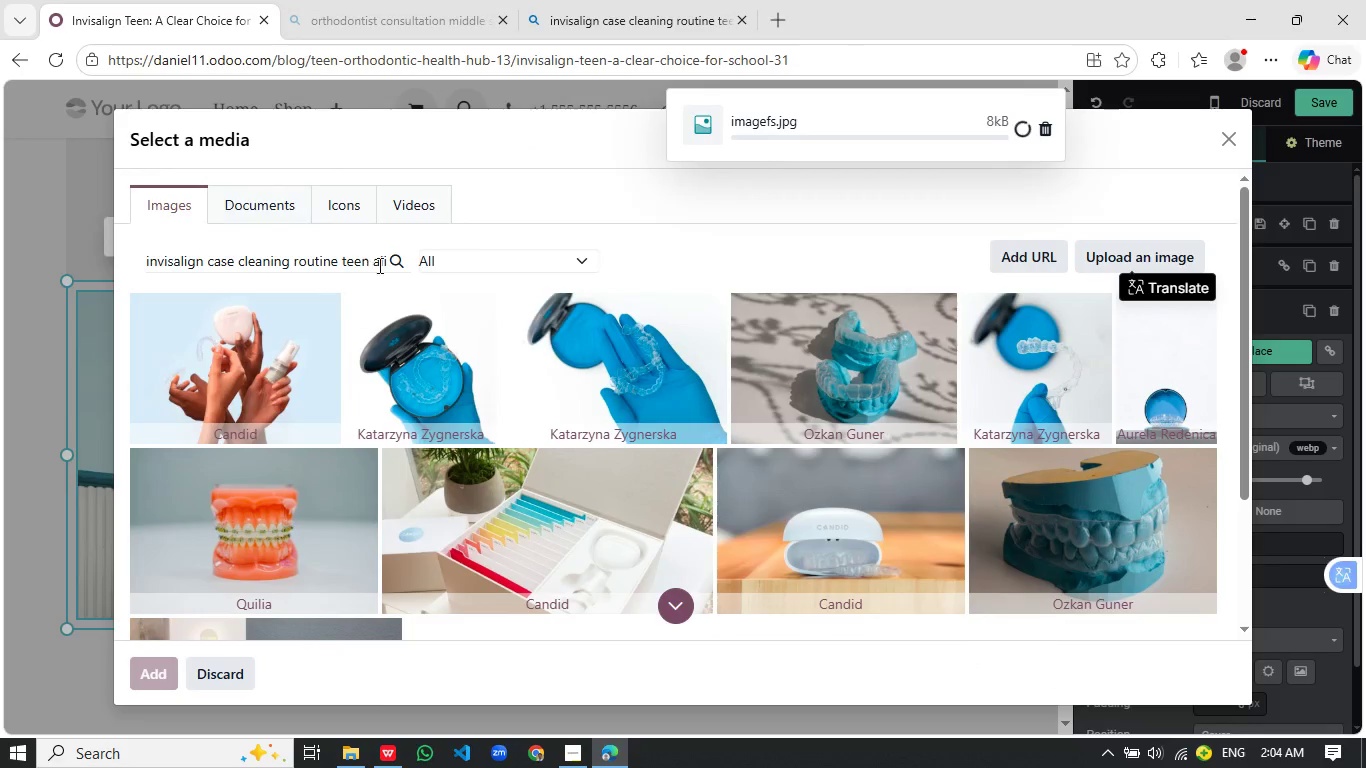 
mouse_move([409, 297])
 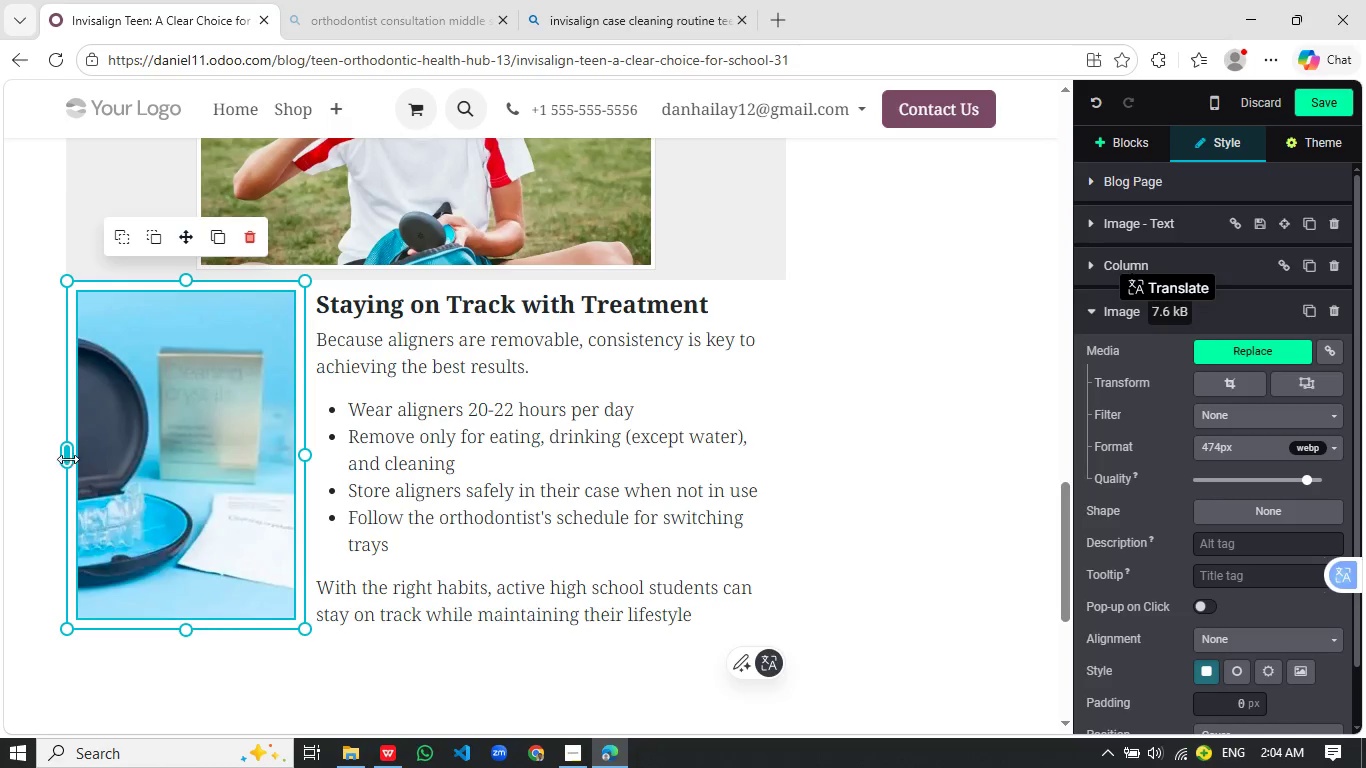 
left_click([147, 458])
 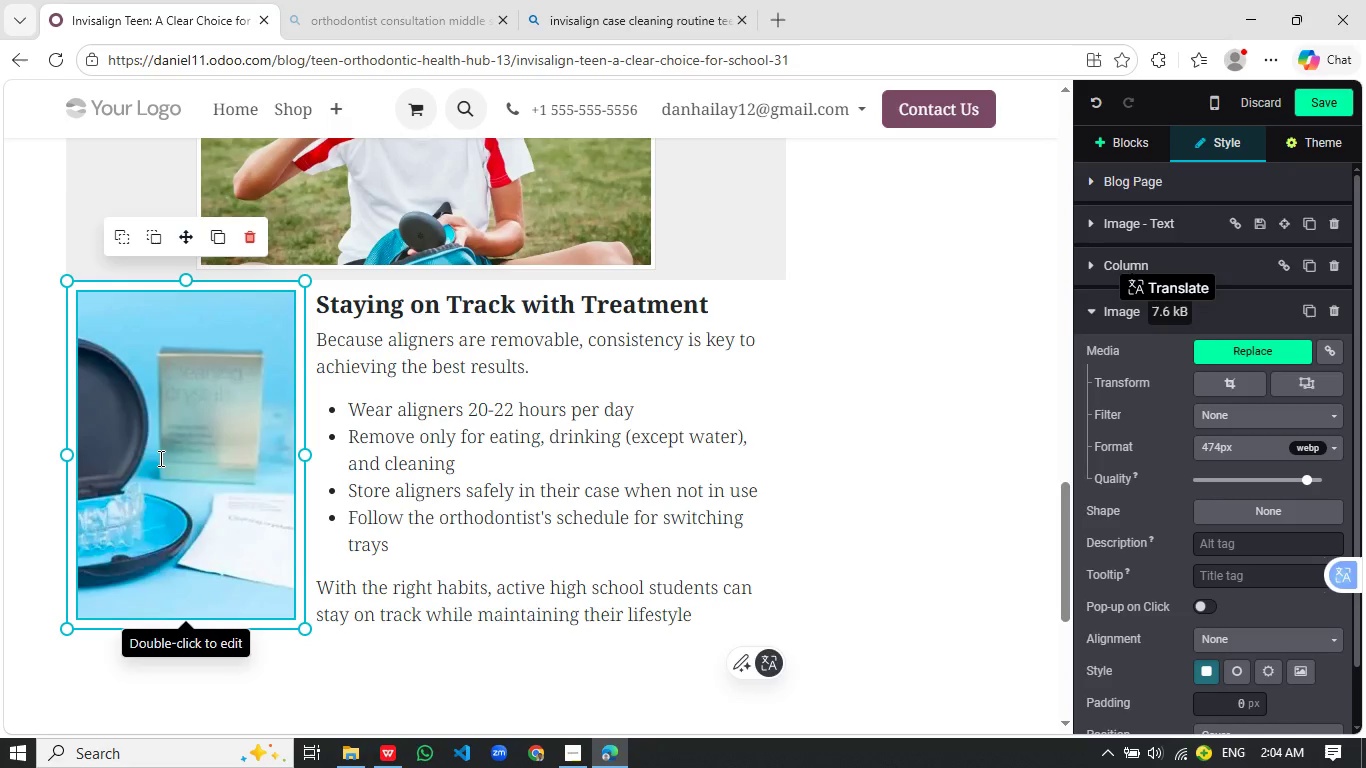 
left_click([159, 458])
 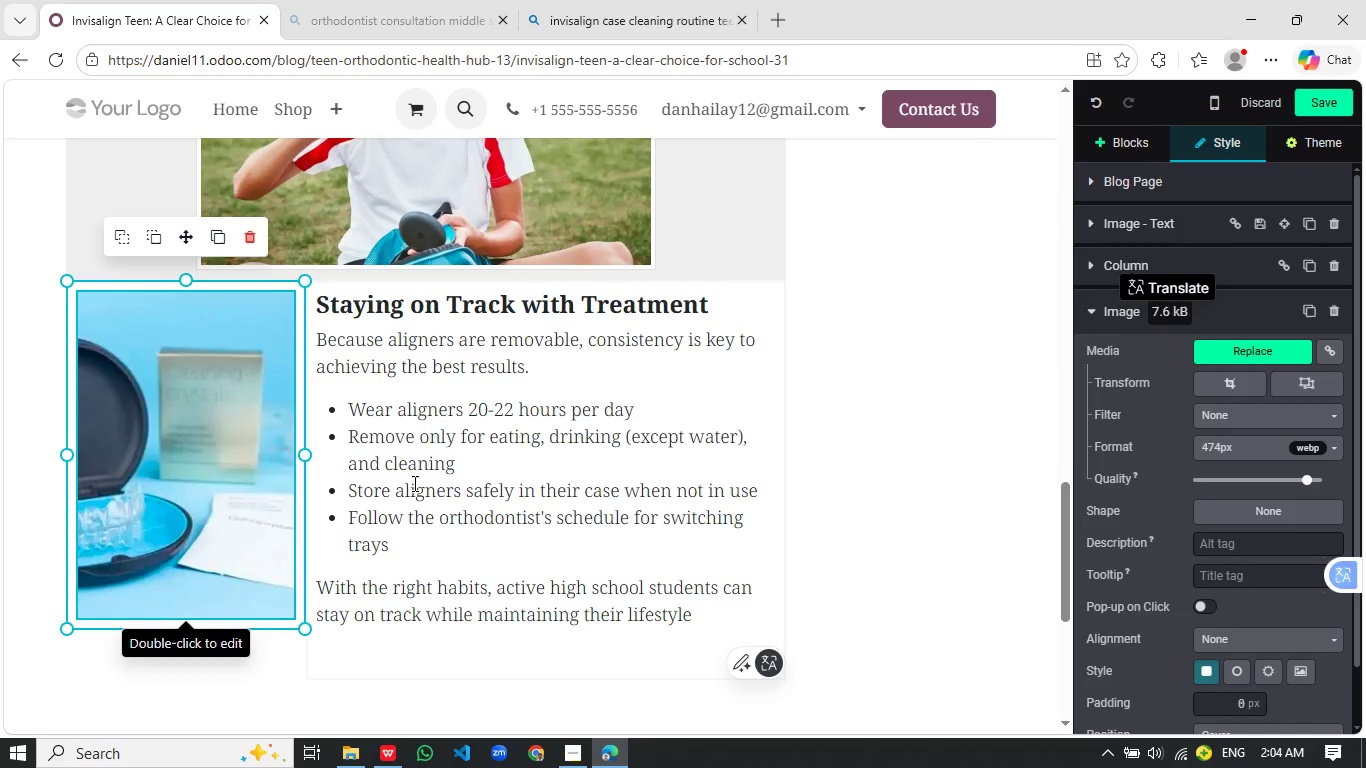 
left_click([893, 446])
 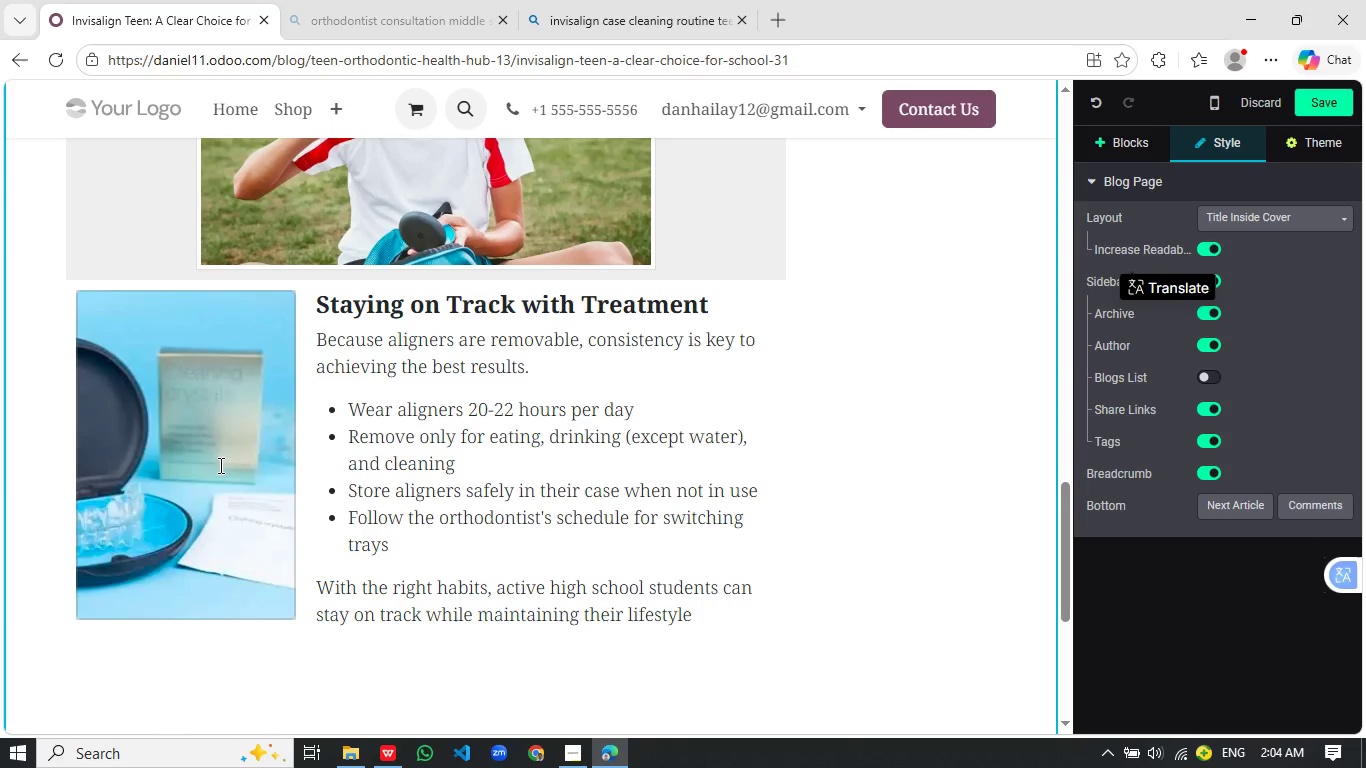 
left_click([219, 465])
 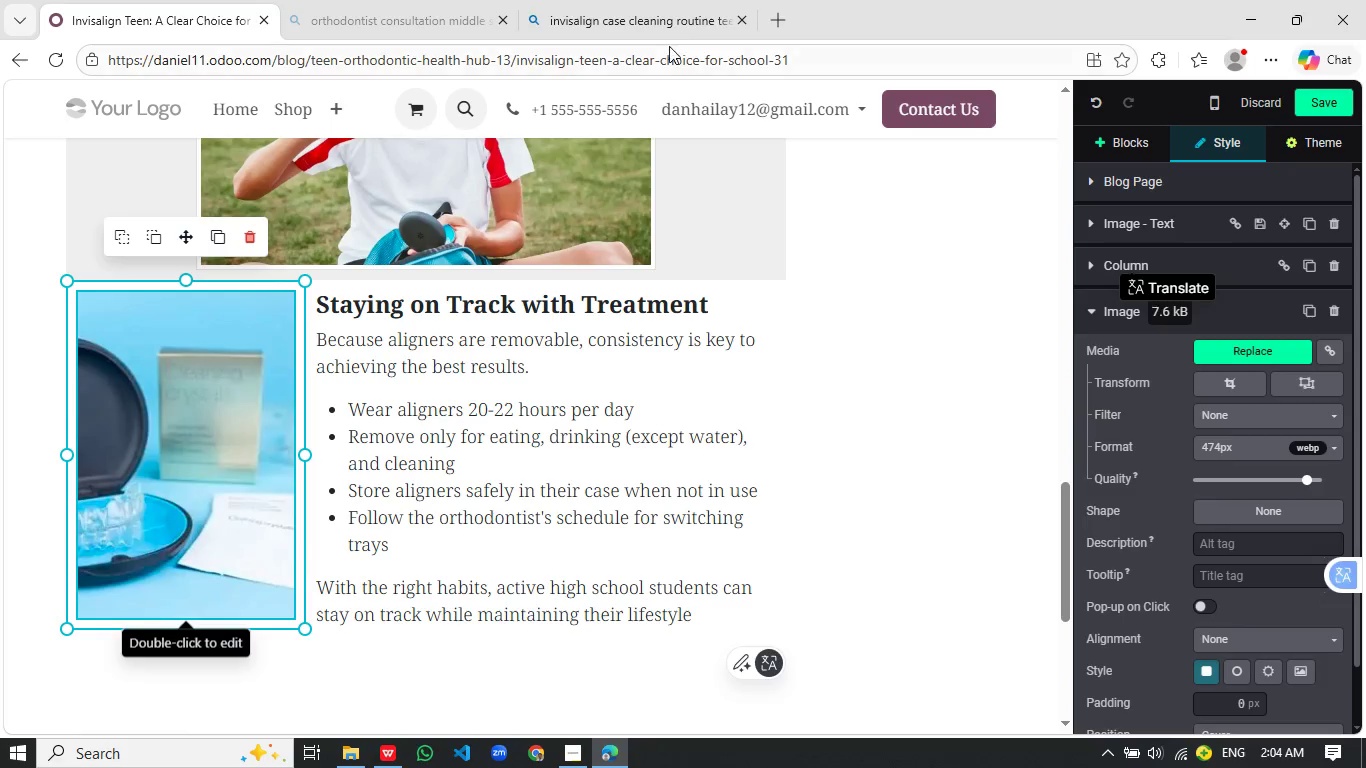 
left_click([642, 21])
 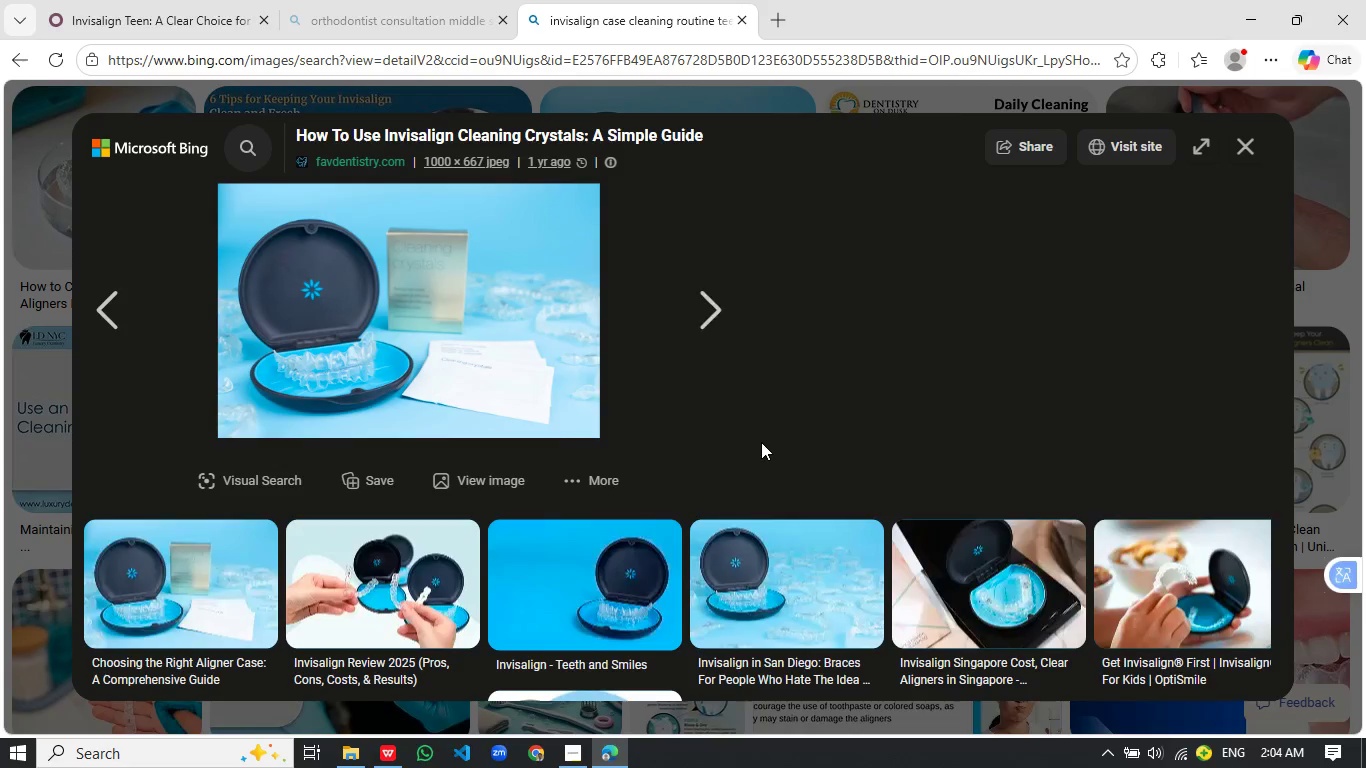 
scroll: coordinate [738, 464], scroll_direction: down, amount: 5.0
 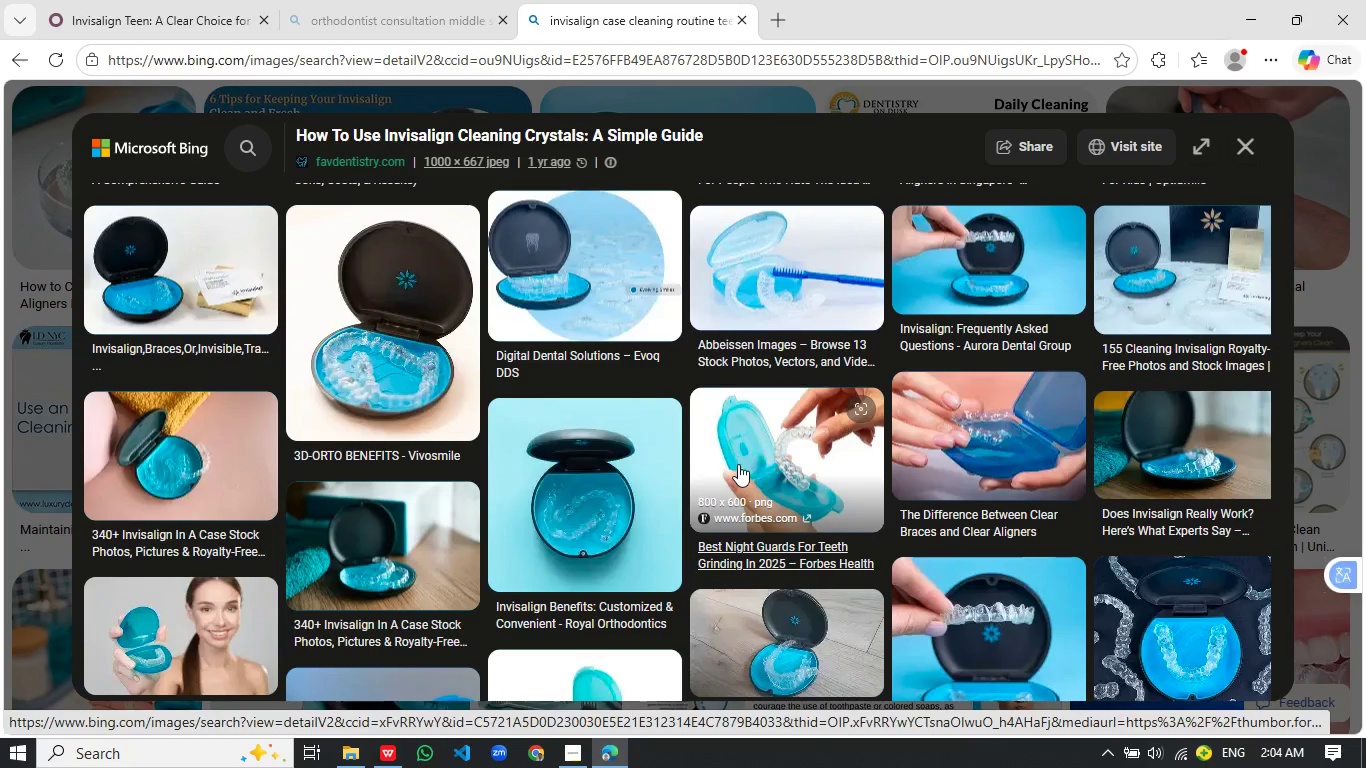 
scroll: coordinate [907, 466], scroll_direction: up, amount: 2.0
 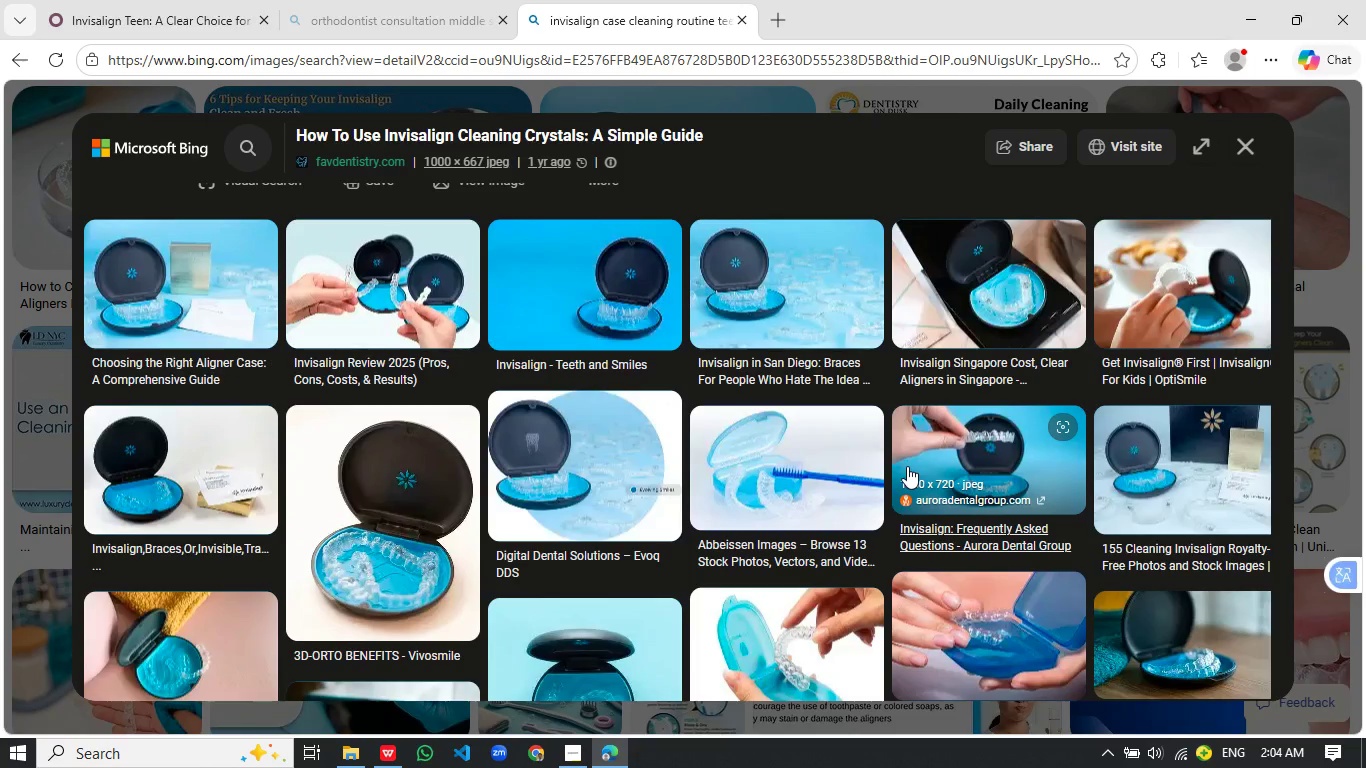 
scroll: coordinate [907, 466], scroll_direction: down, amount: 17.0
 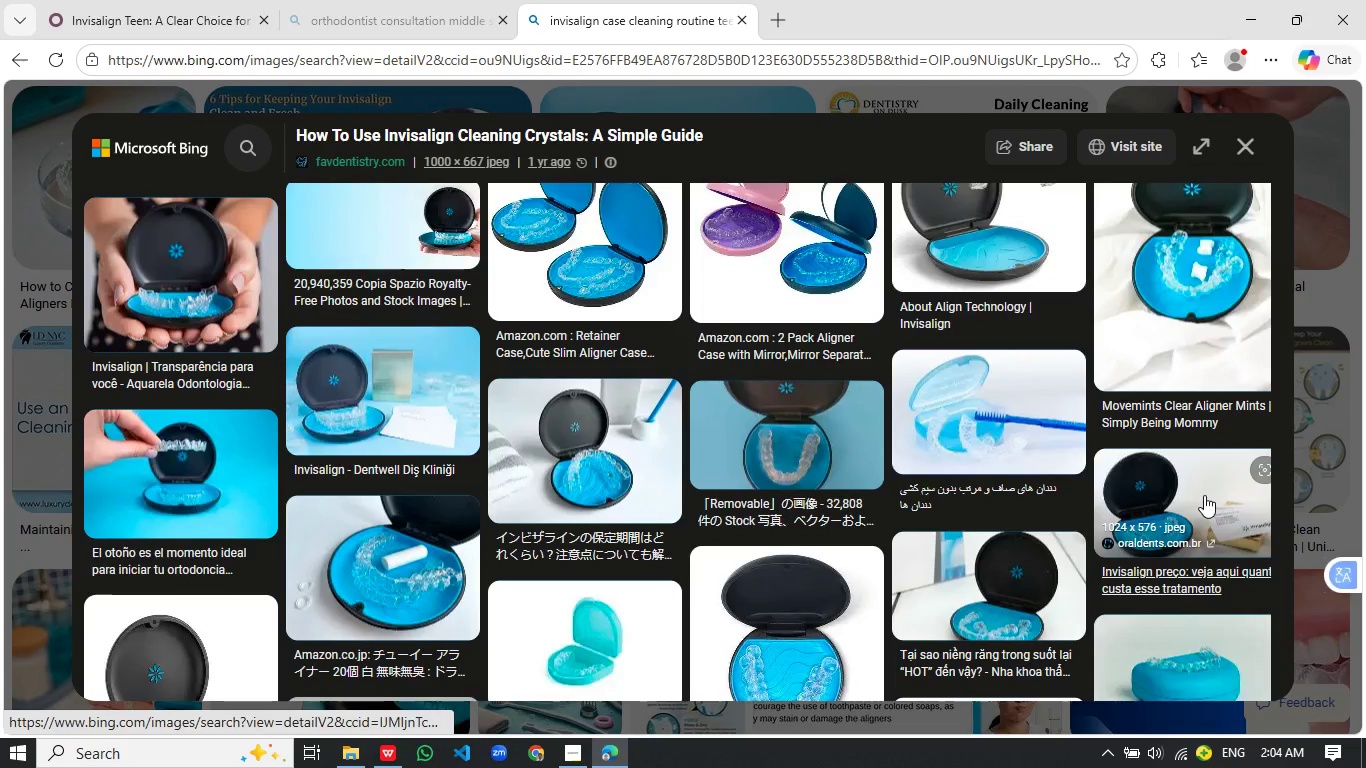 
wait(5.25)
 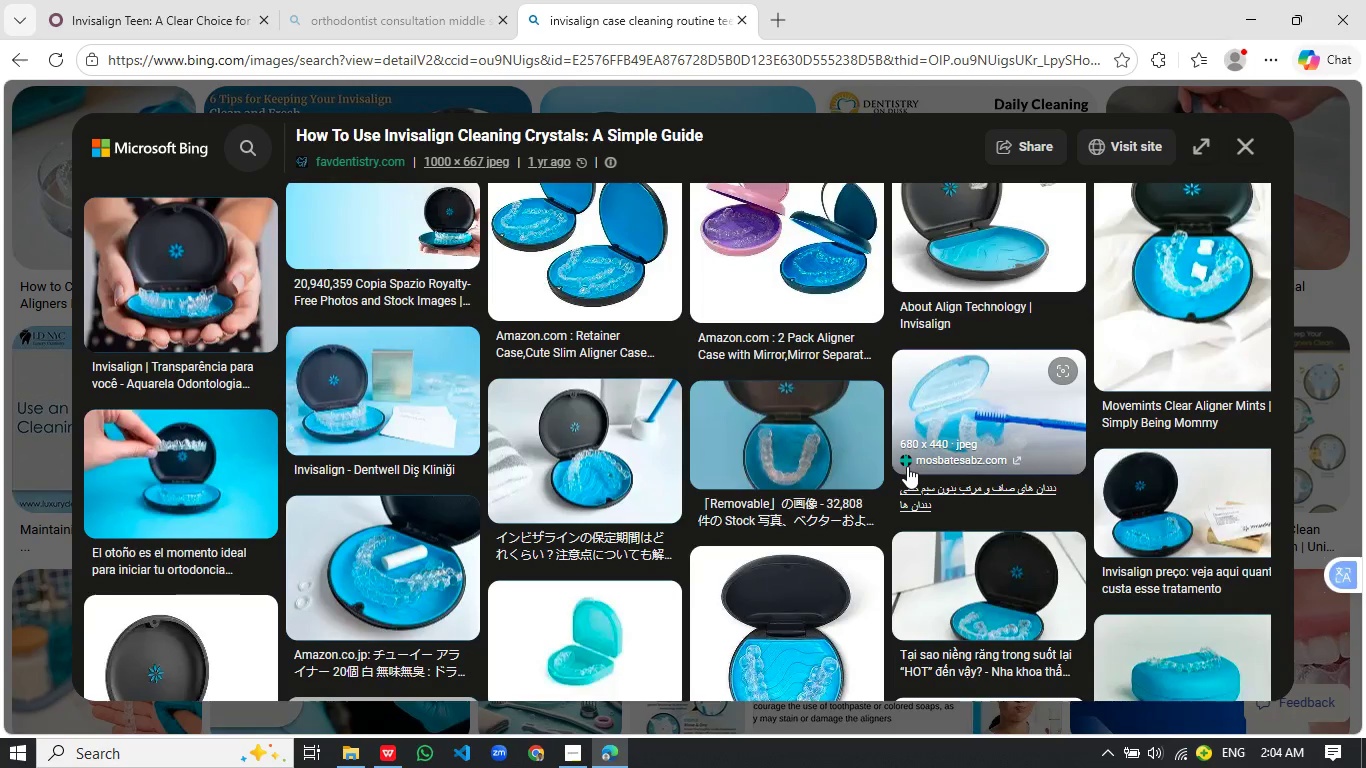 
left_click([1025, 414])
 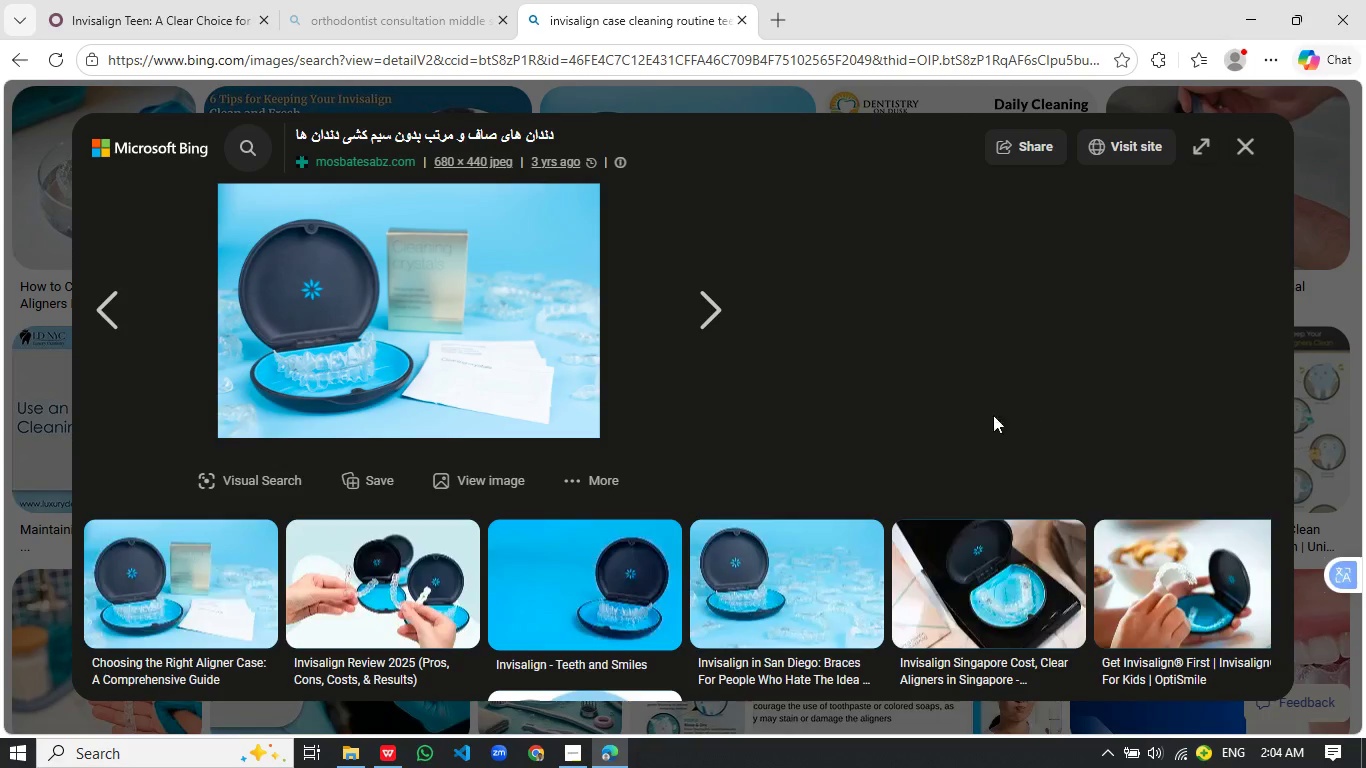 
scroll: coordinate [756, 441], scroll_direction: down, amount: 6.0
 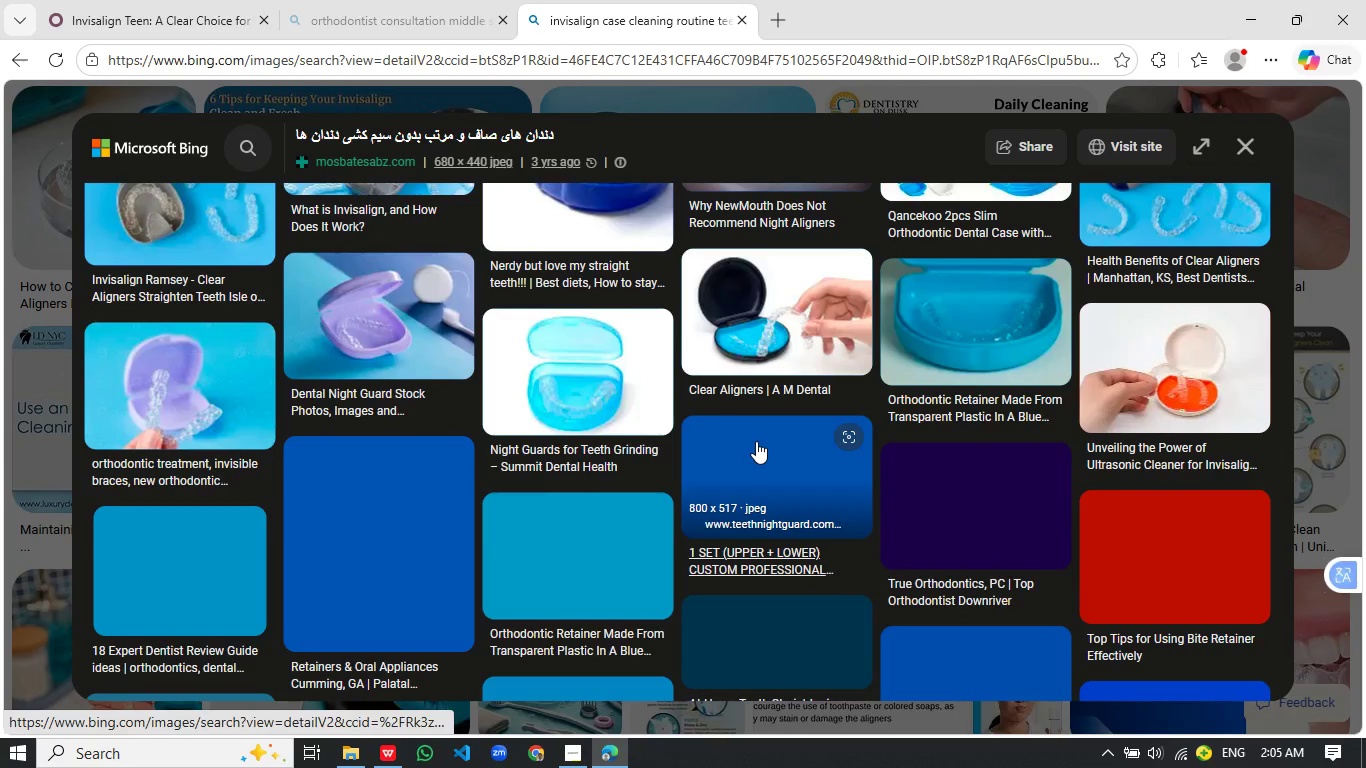 
scroll: coordinate [756, 441], scroll_direction: up, amount: 9.0
 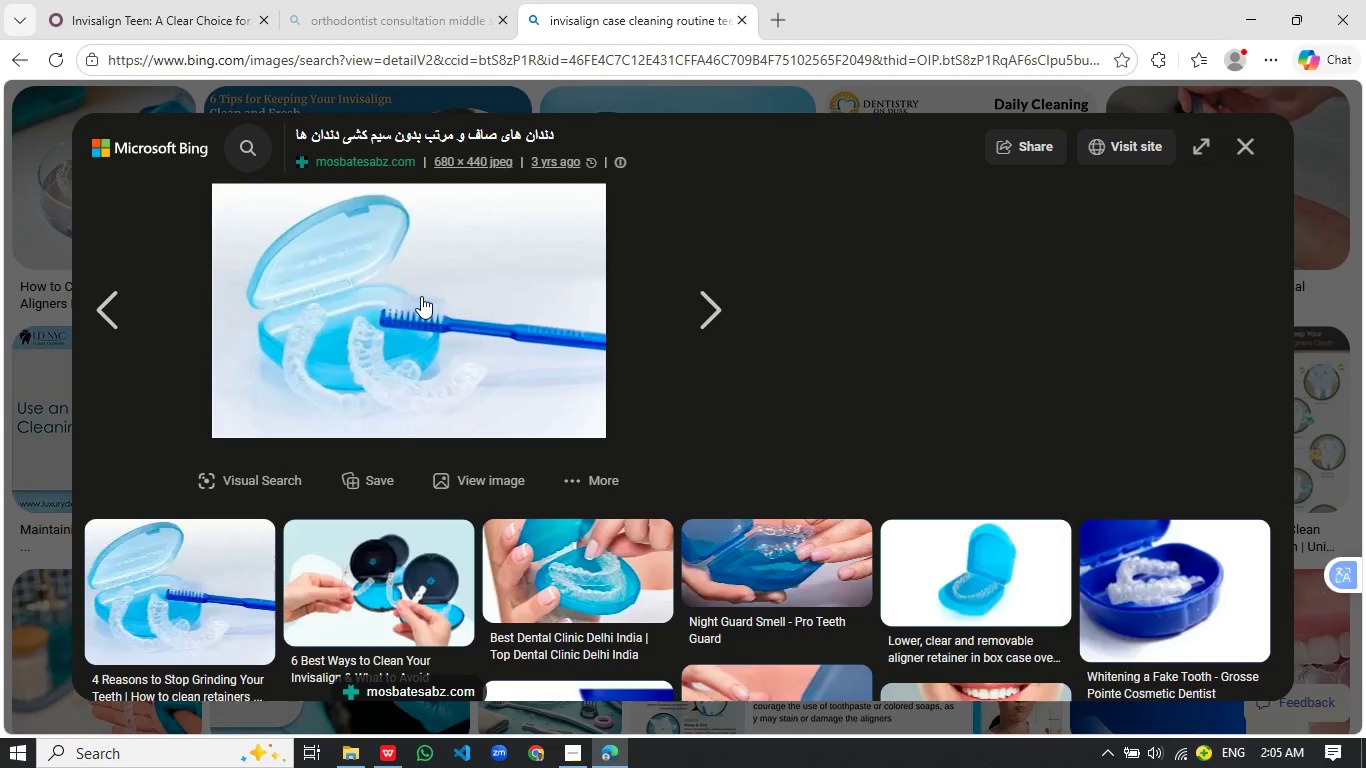 
right_click([421, 296])
 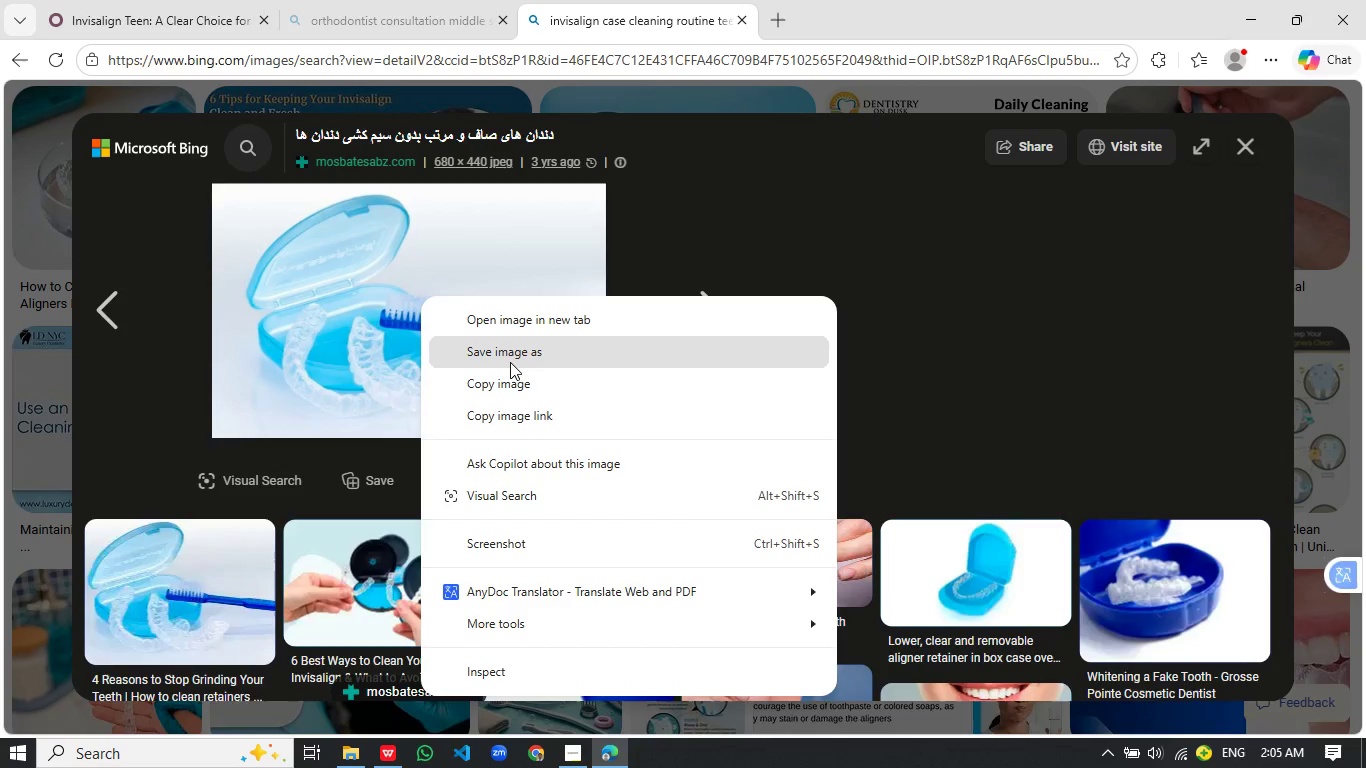 
left_click([510, 362])
 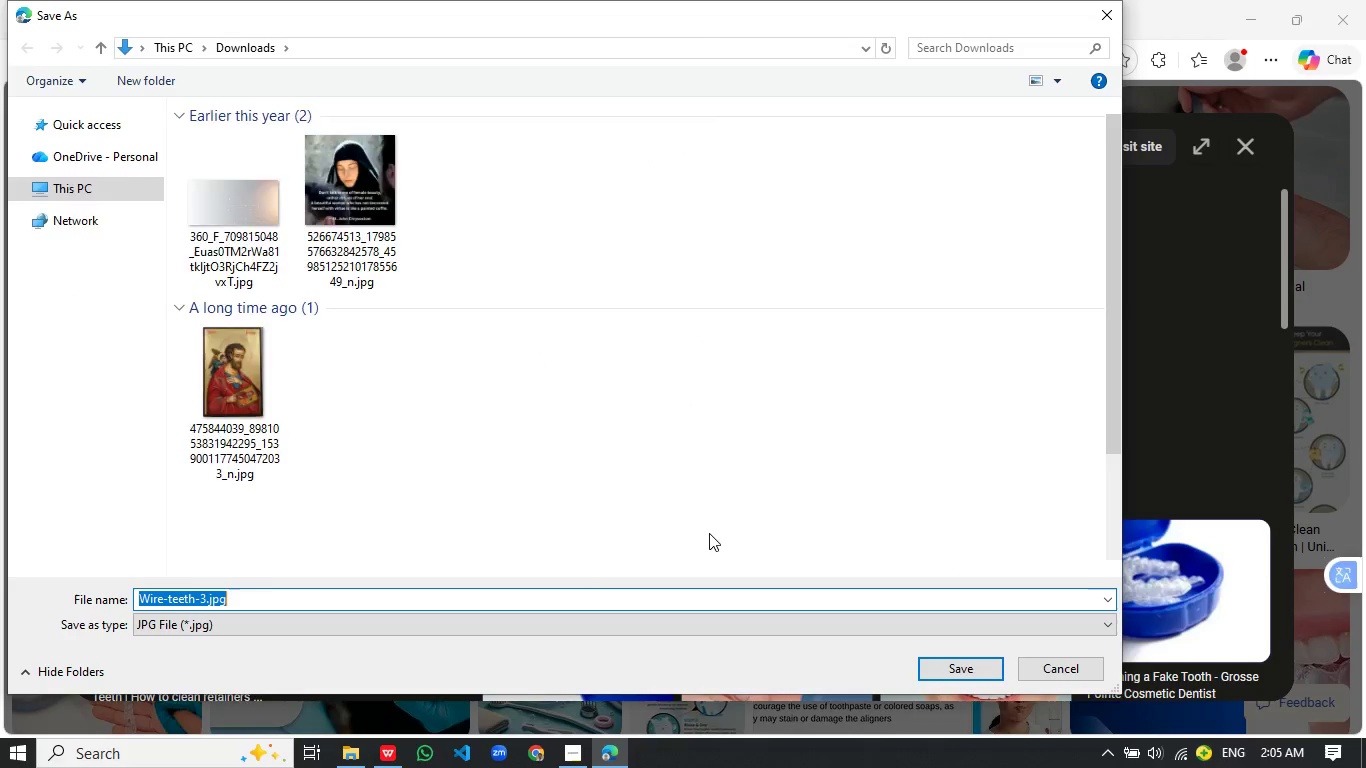 
wait(7.97)
 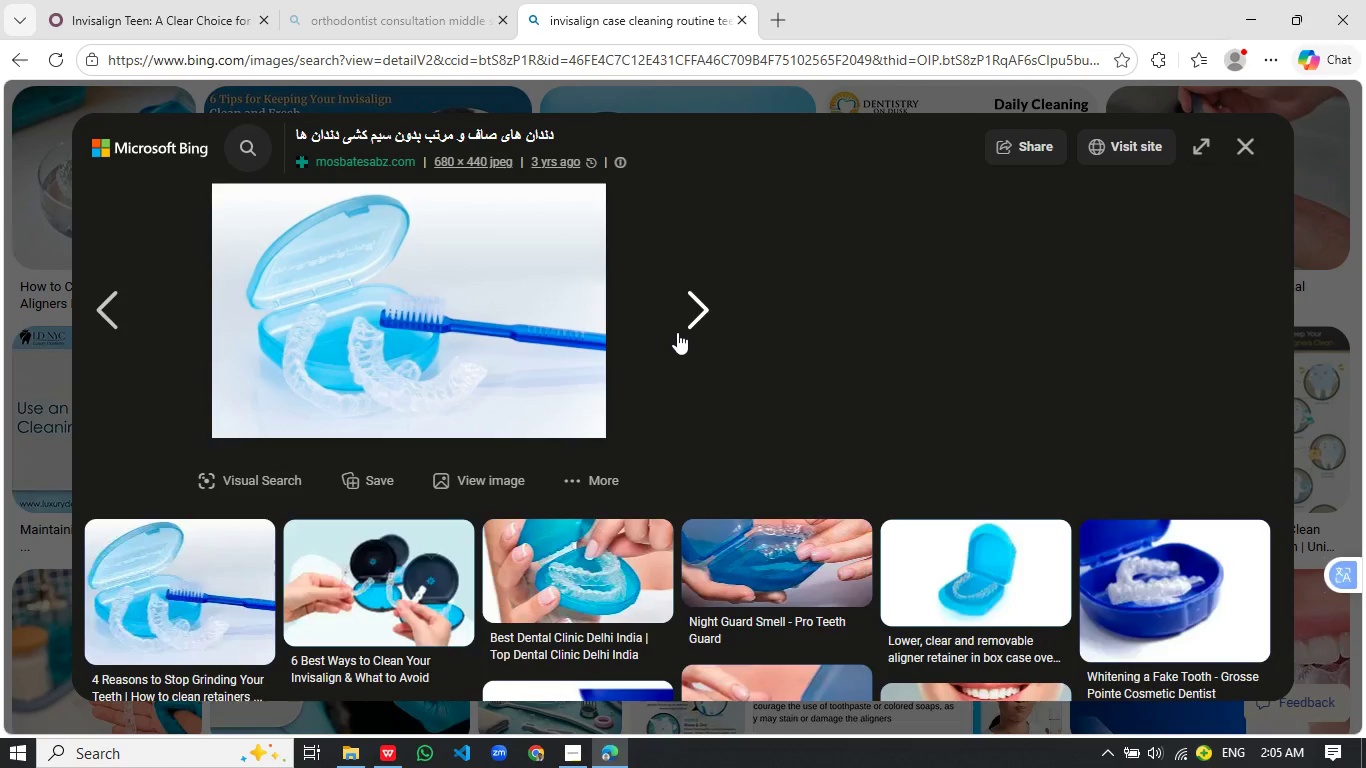 
left_click([961, 662])
 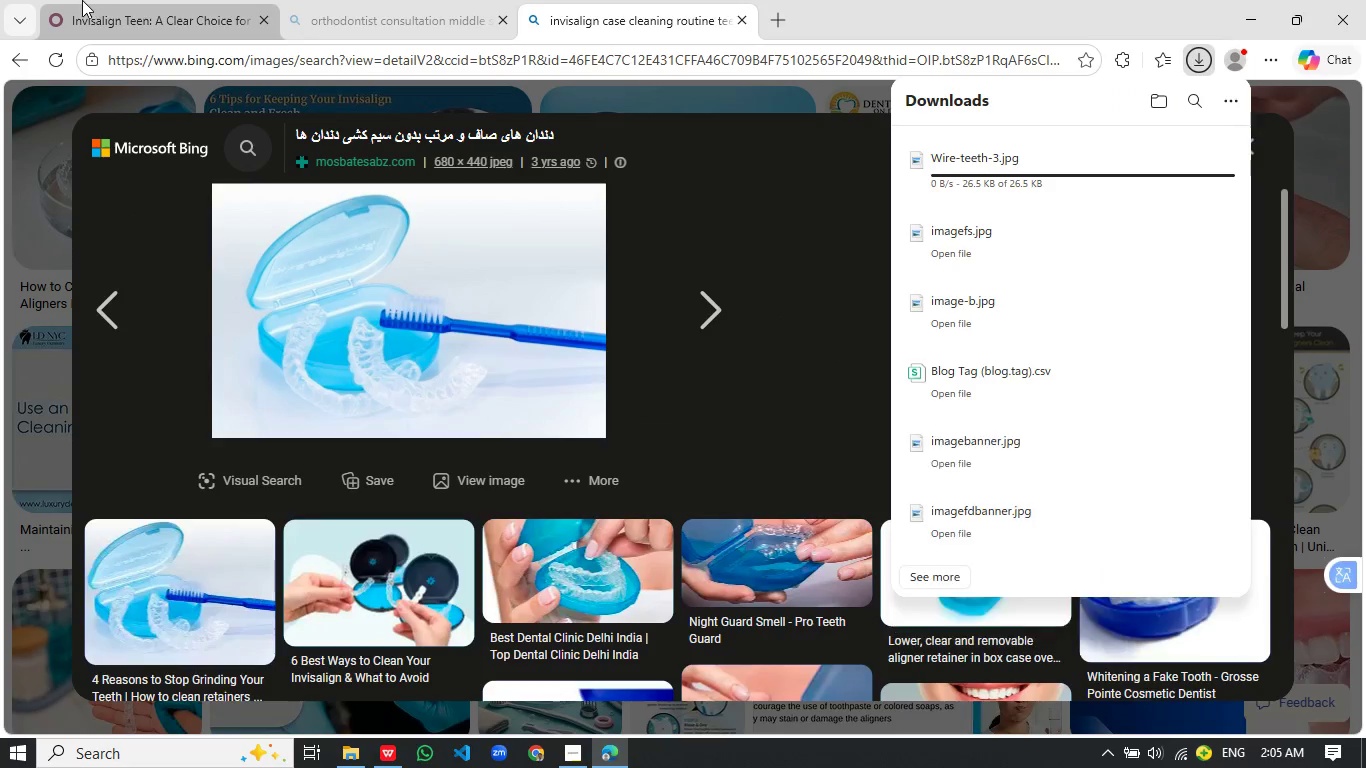 
left_click([135, 0])
 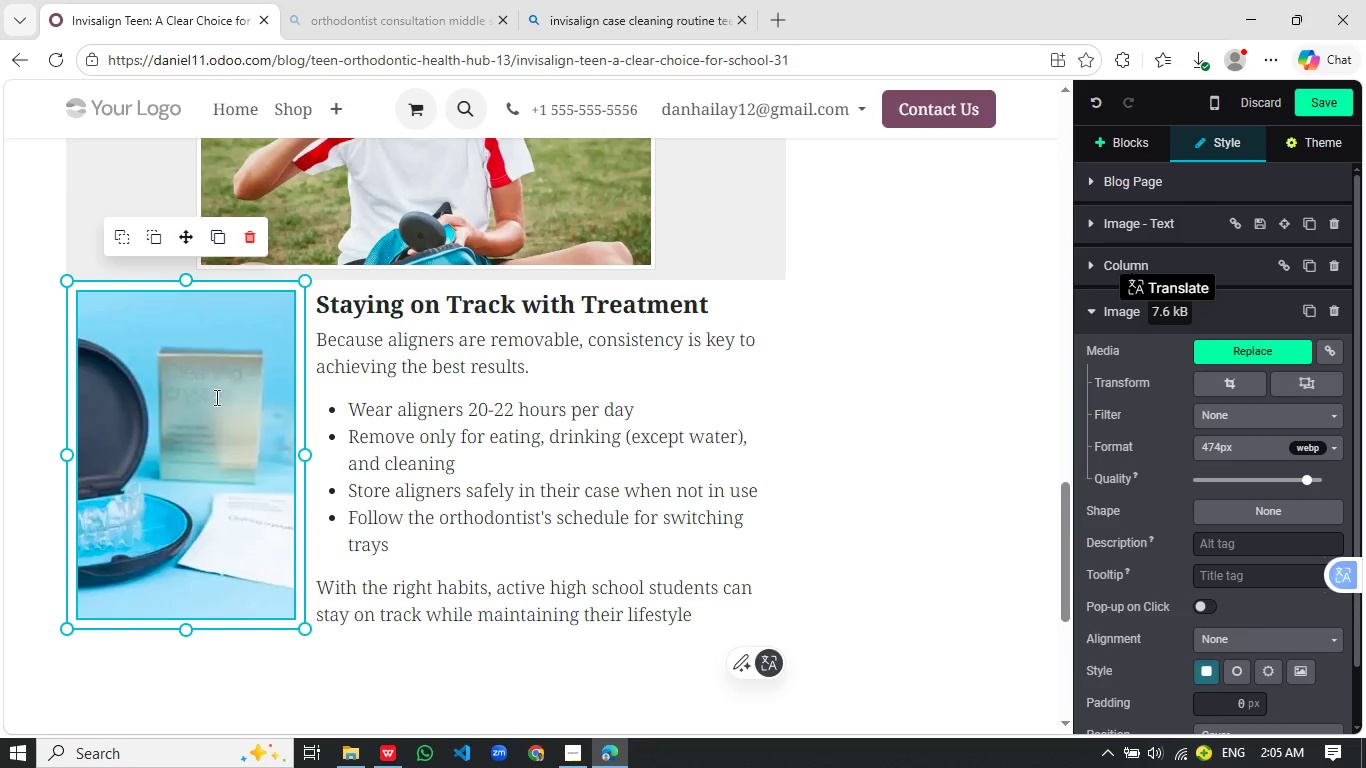 
left_click([236, 400])
 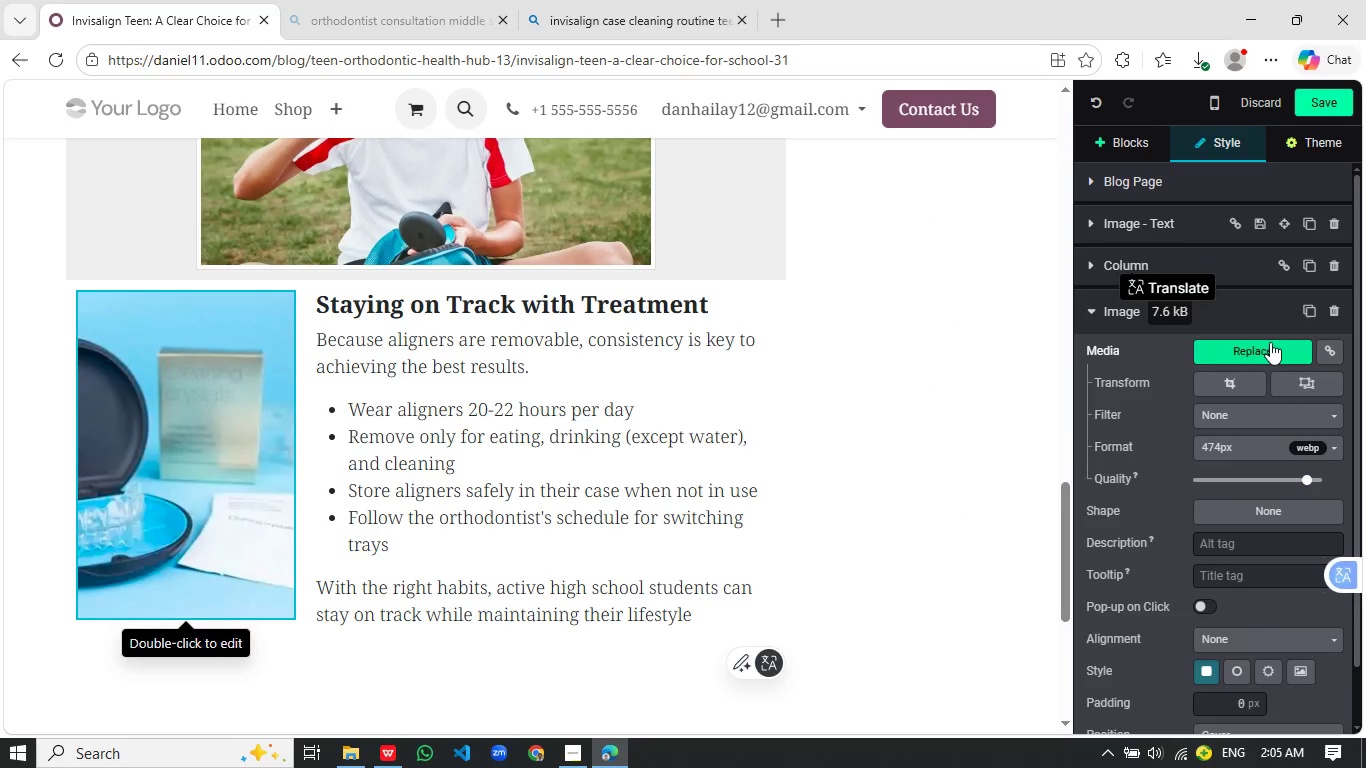 
left_click([1265, 345])
 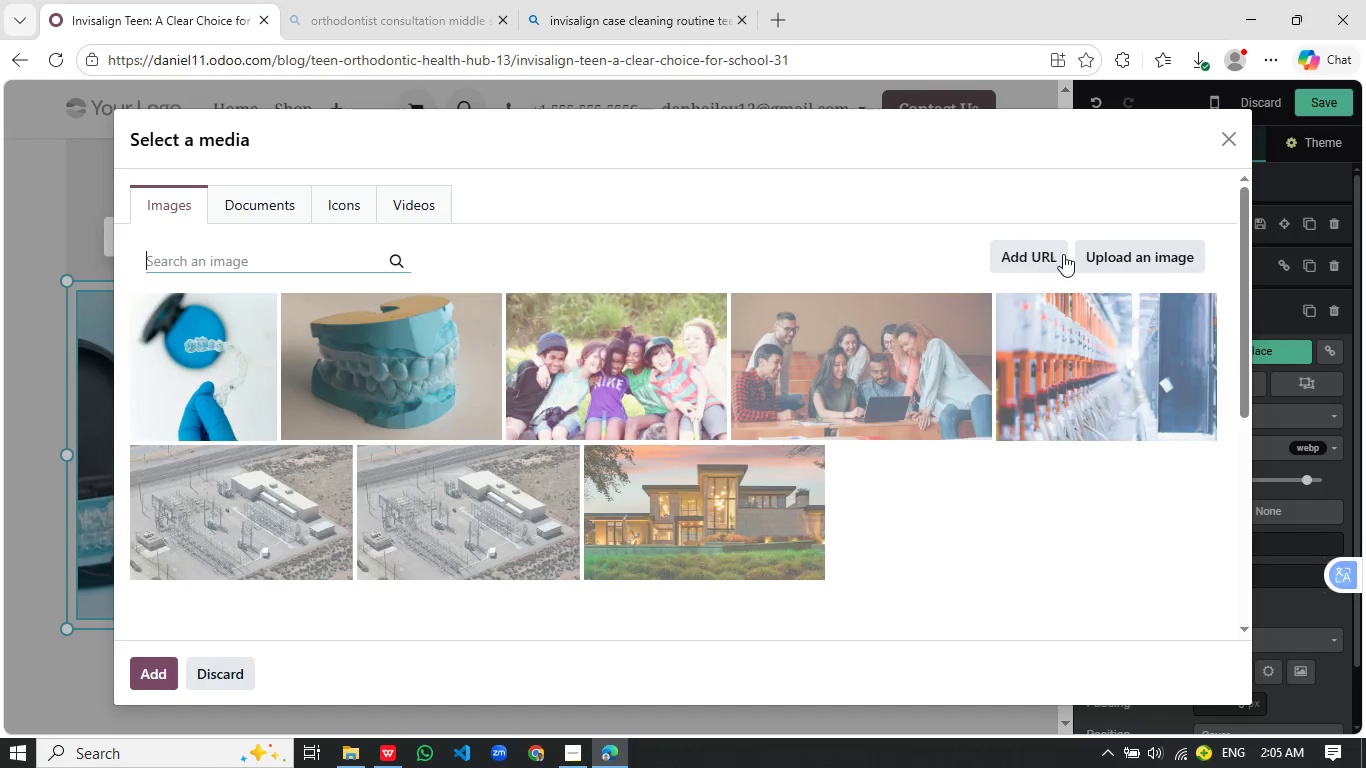 
wait(5.58)
 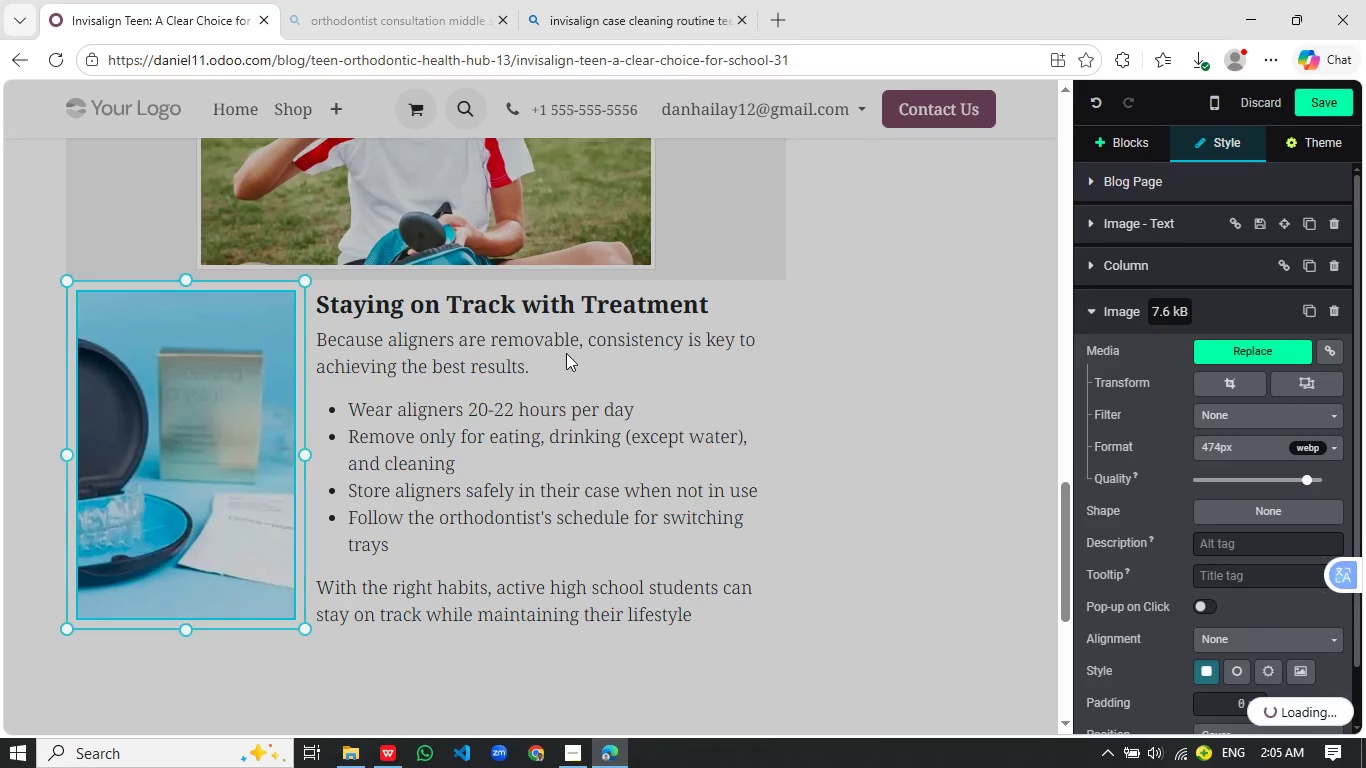 
left_click([1112, 253])
 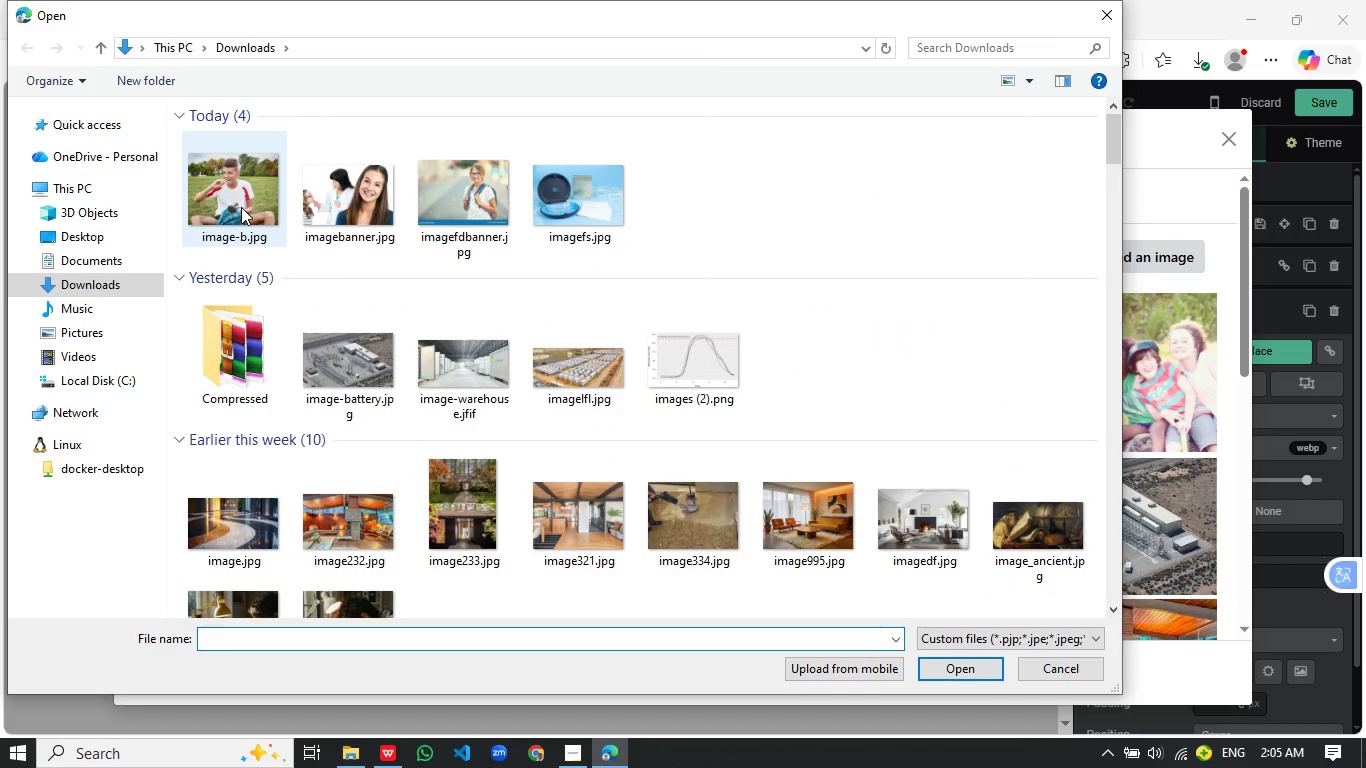 
left_click([242, 194])
 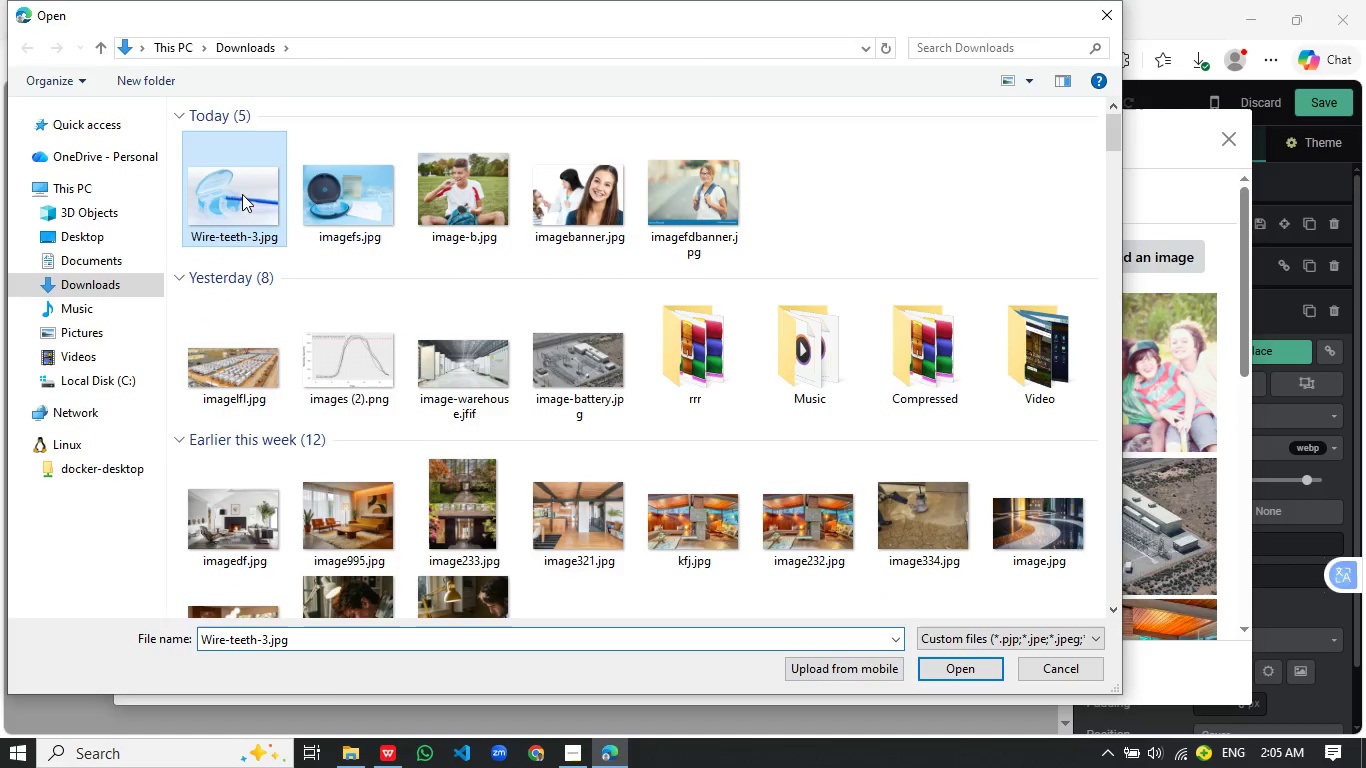 
double_click([242, 194])
 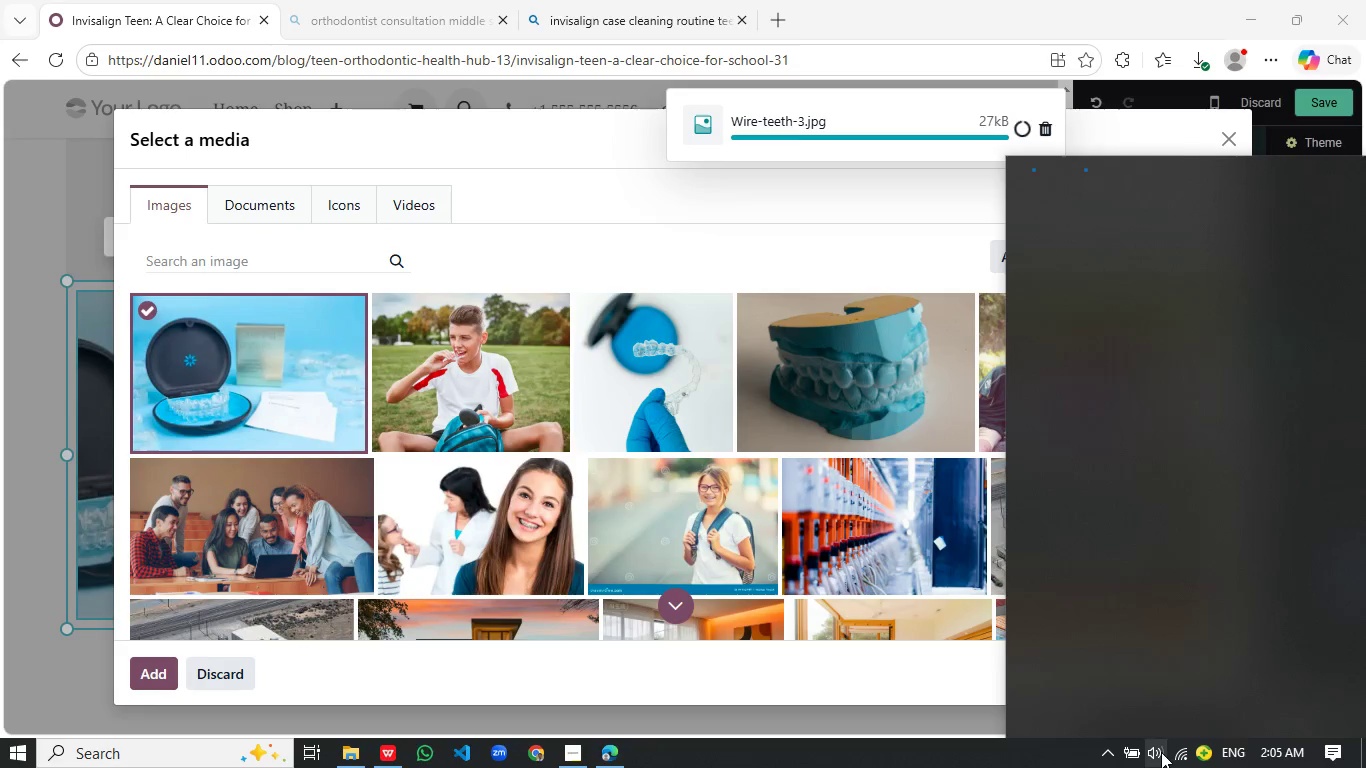 
wait(13.39)
 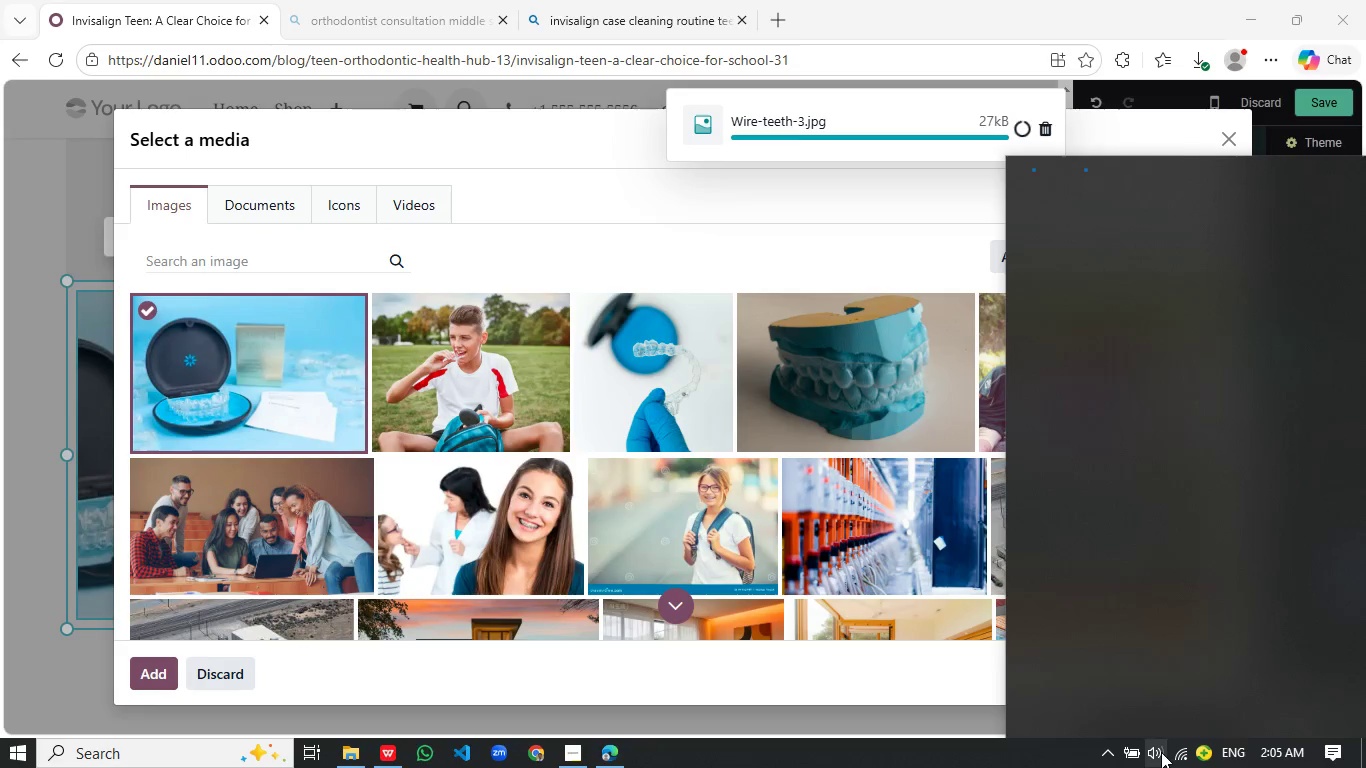 
left_click([864, 762])
 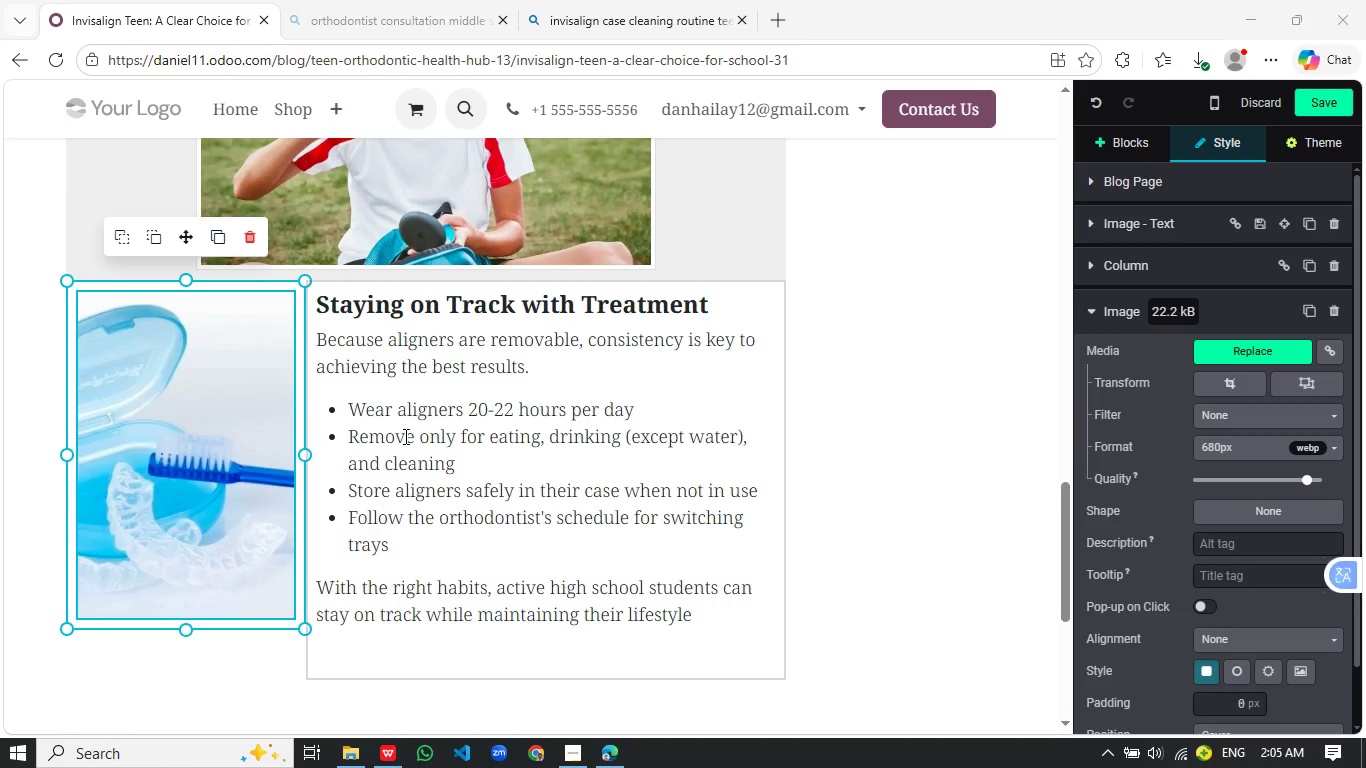 
scroll: coordinate [356, 445], scroll_direction: down, amount: 2.0
 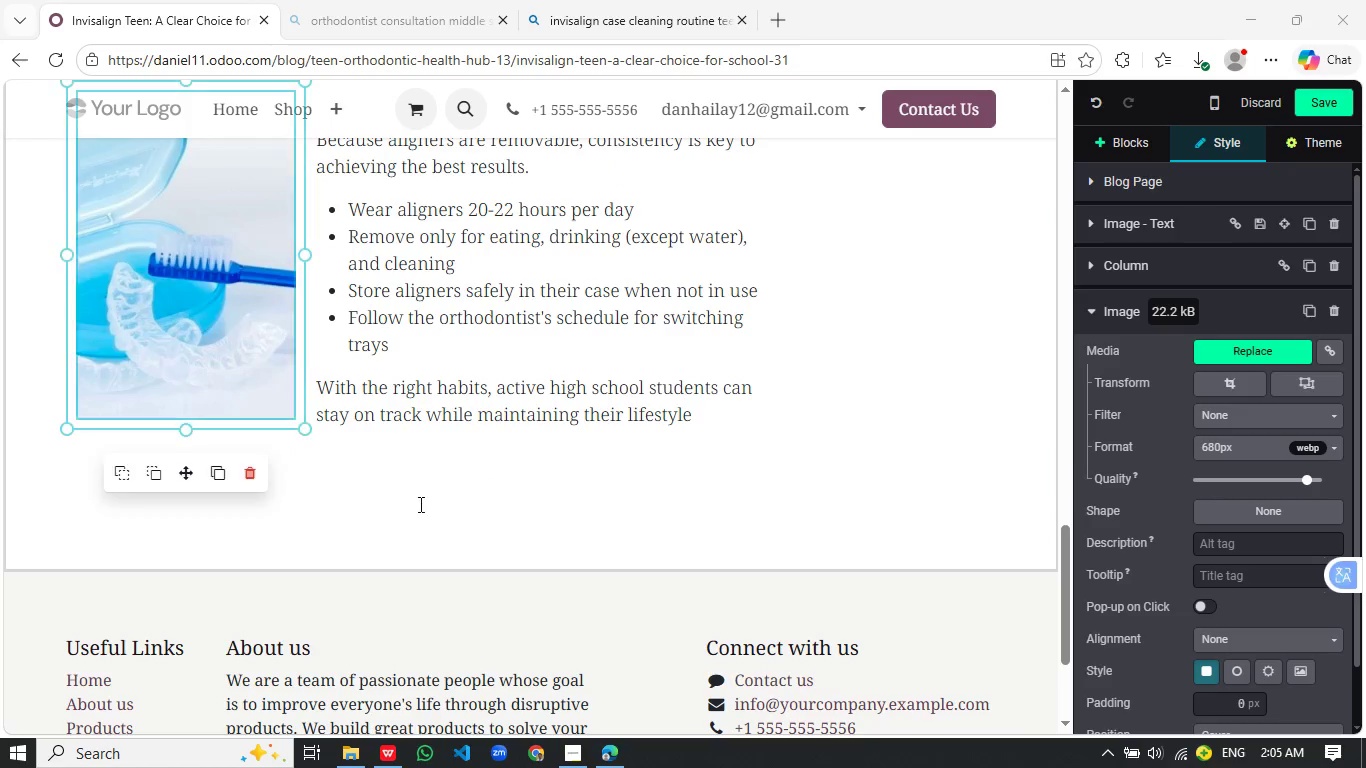 
left_click([419, 504])
 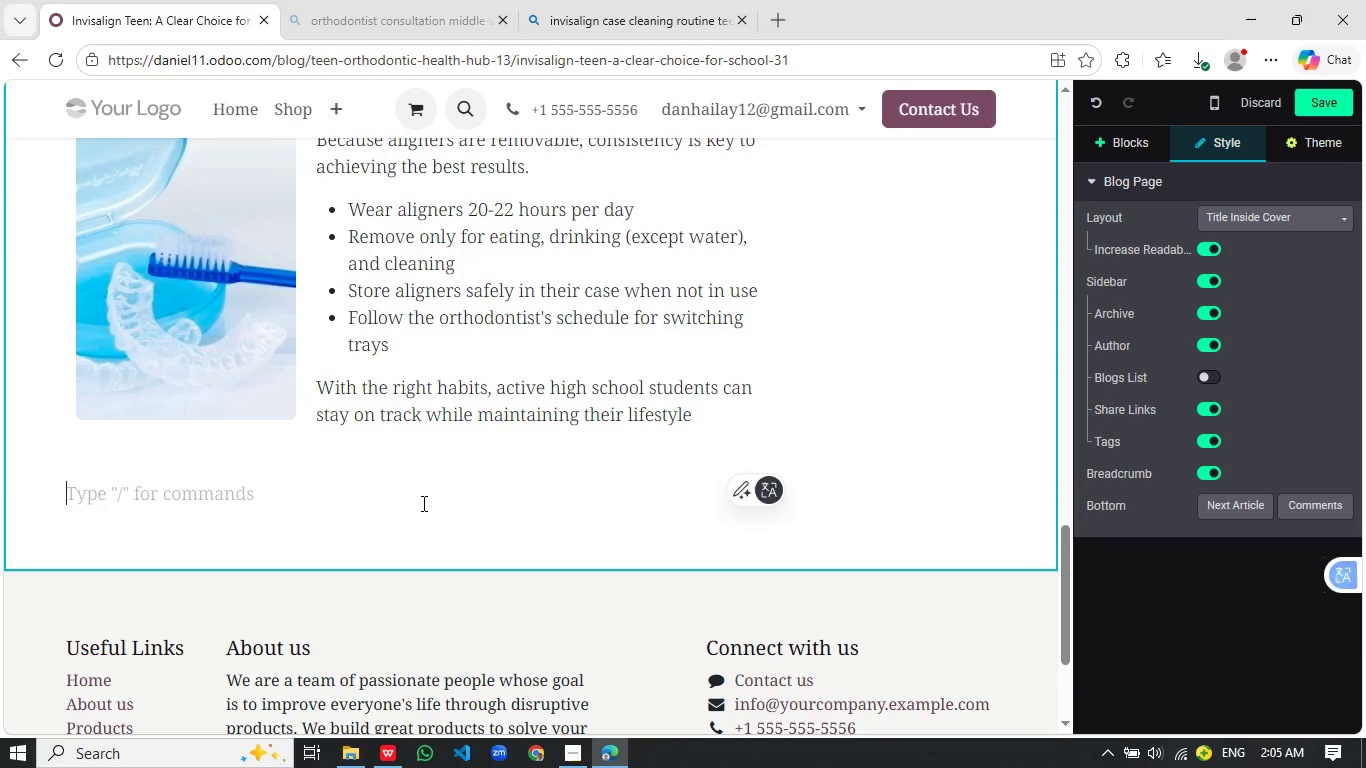 
wait(10.67)
 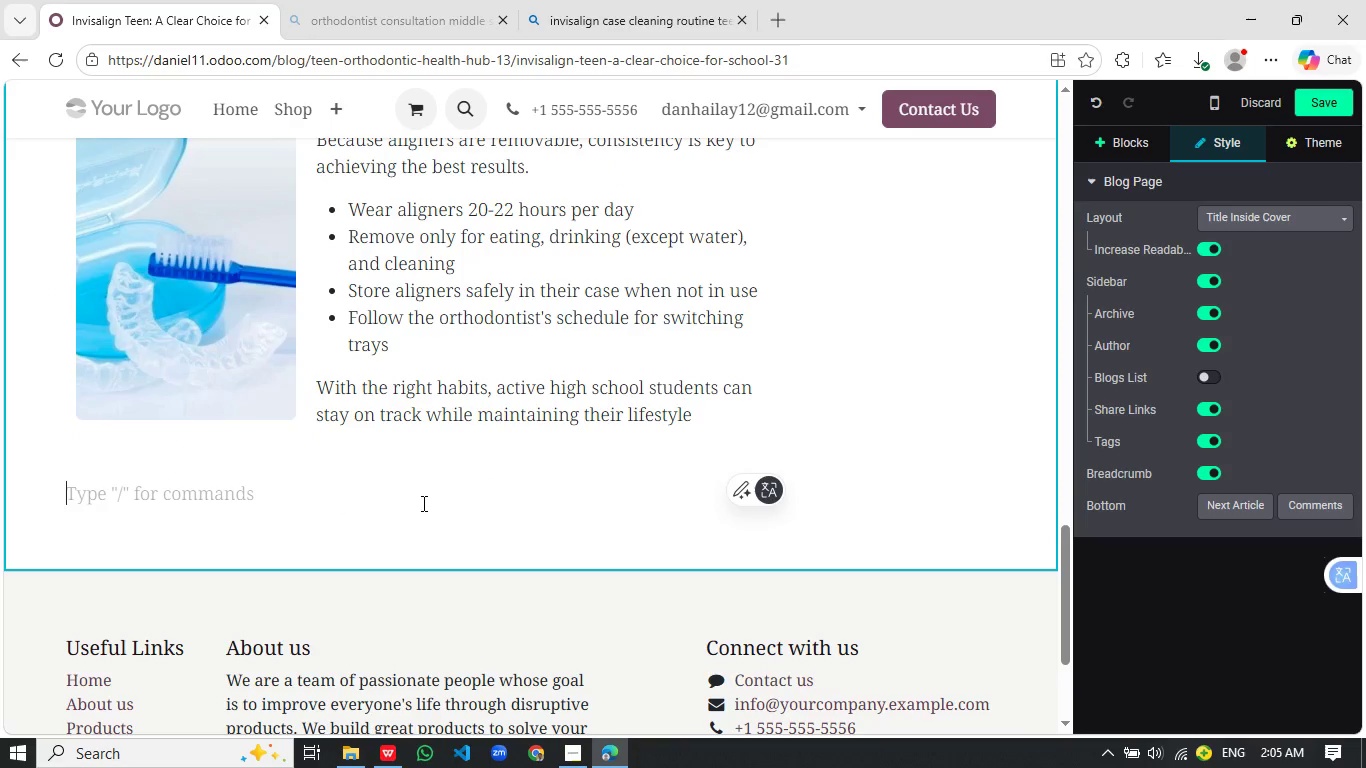 
left_click([1315, 99])
 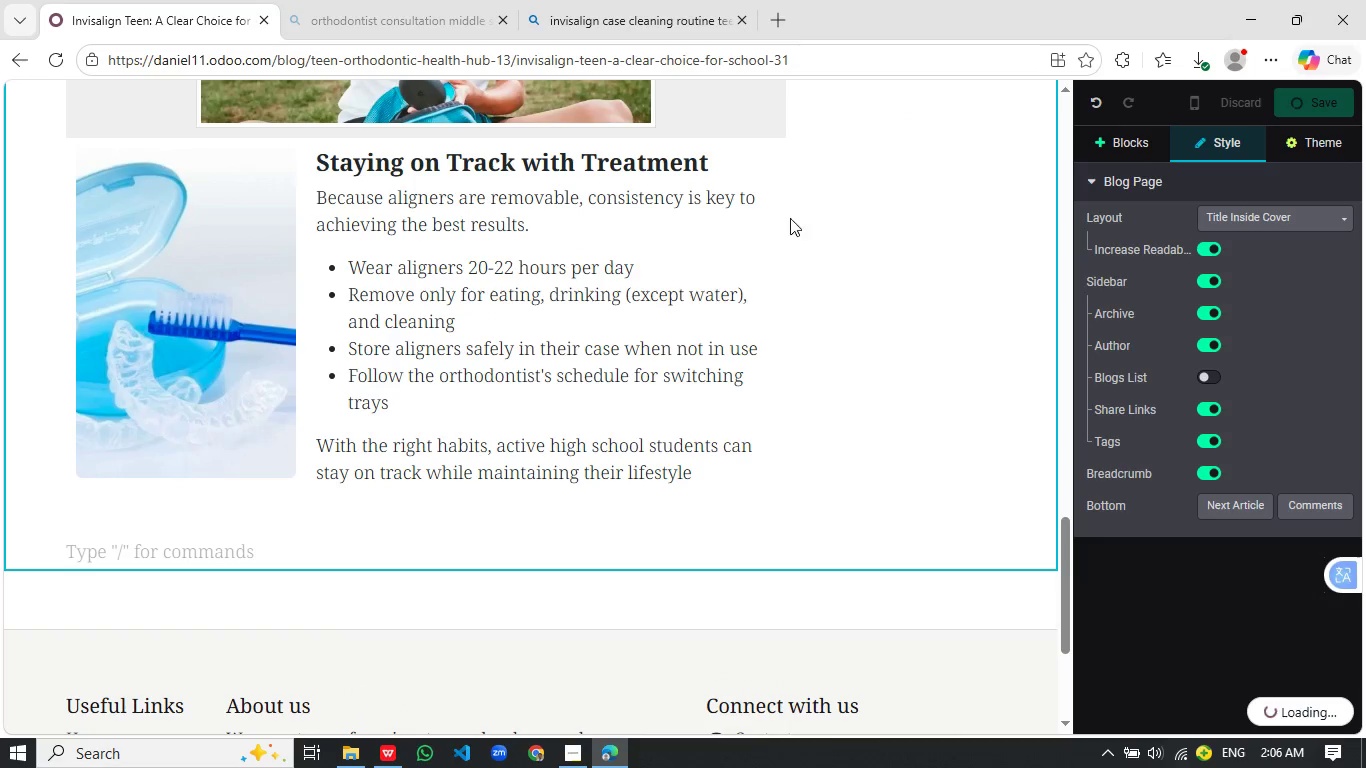 
left_click([578, 761])
 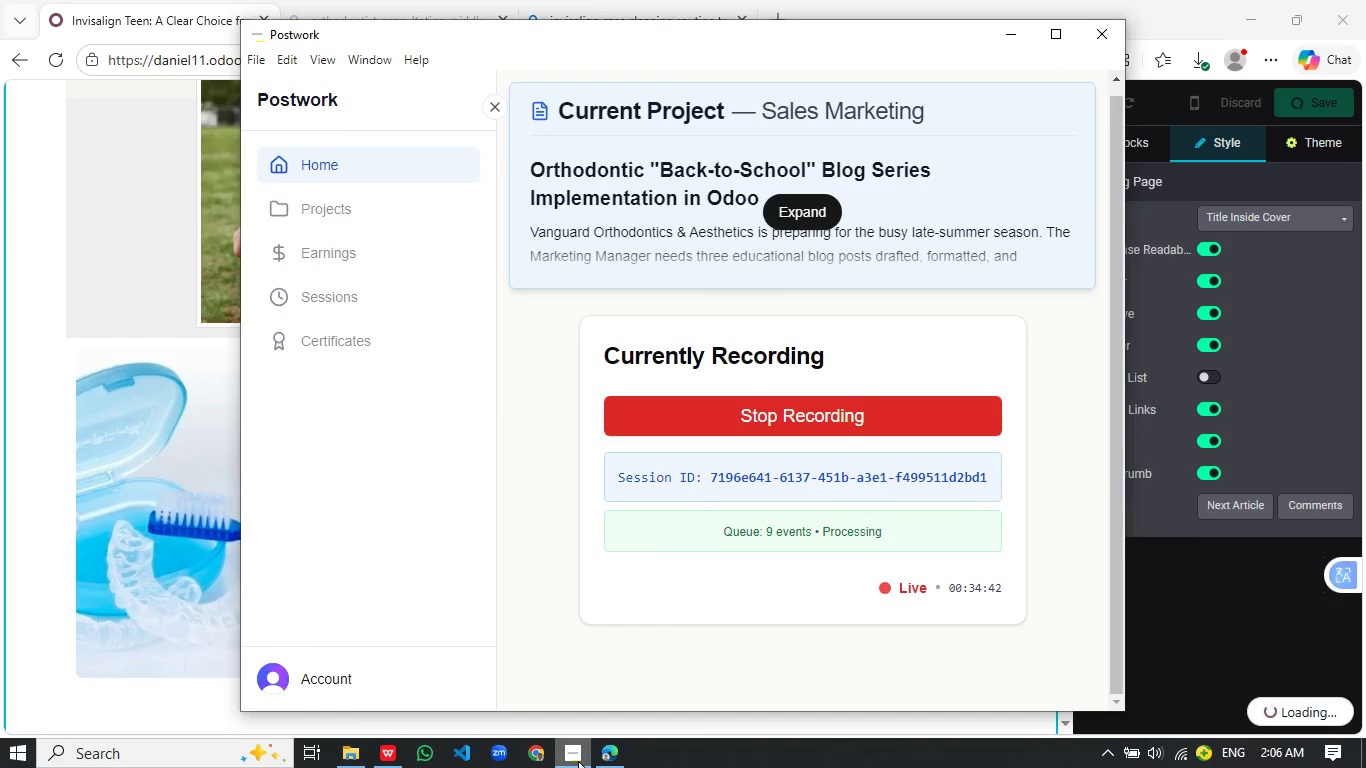 
scroll: coordinate [823, 233], scroll_direction: up, amount: 2.0